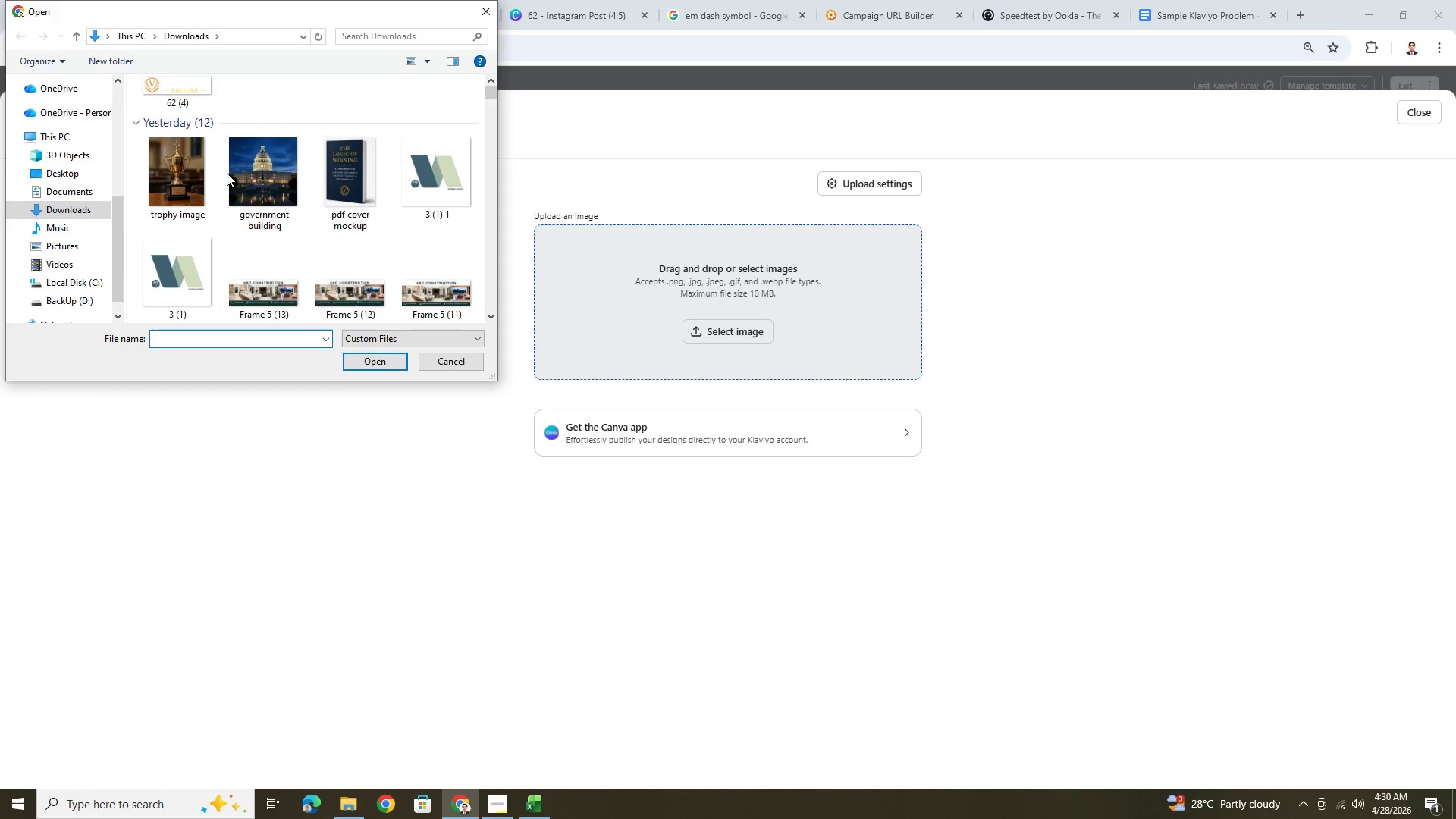 
double_click([248, 174])
 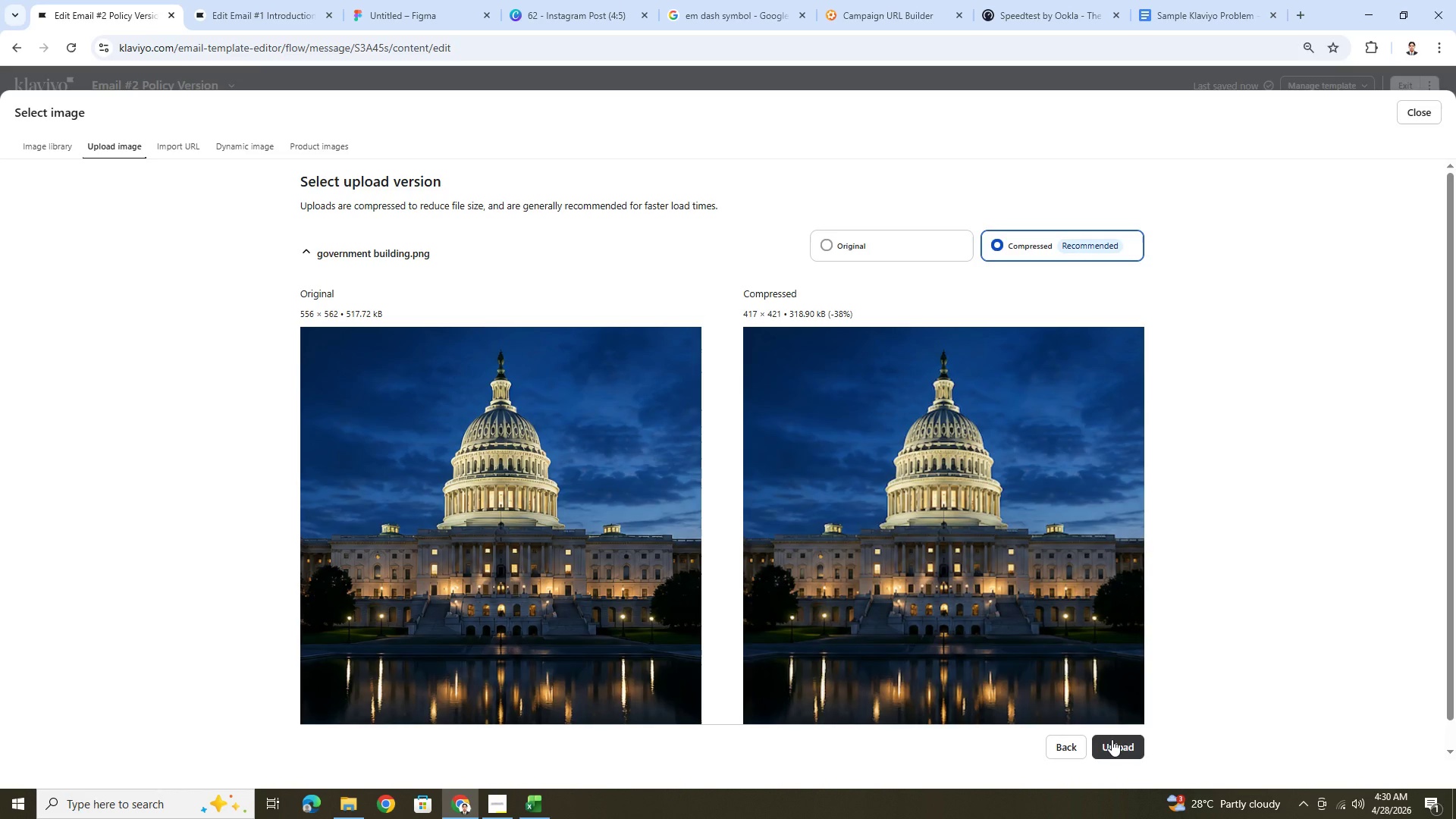 
left_click([1112, 739])
 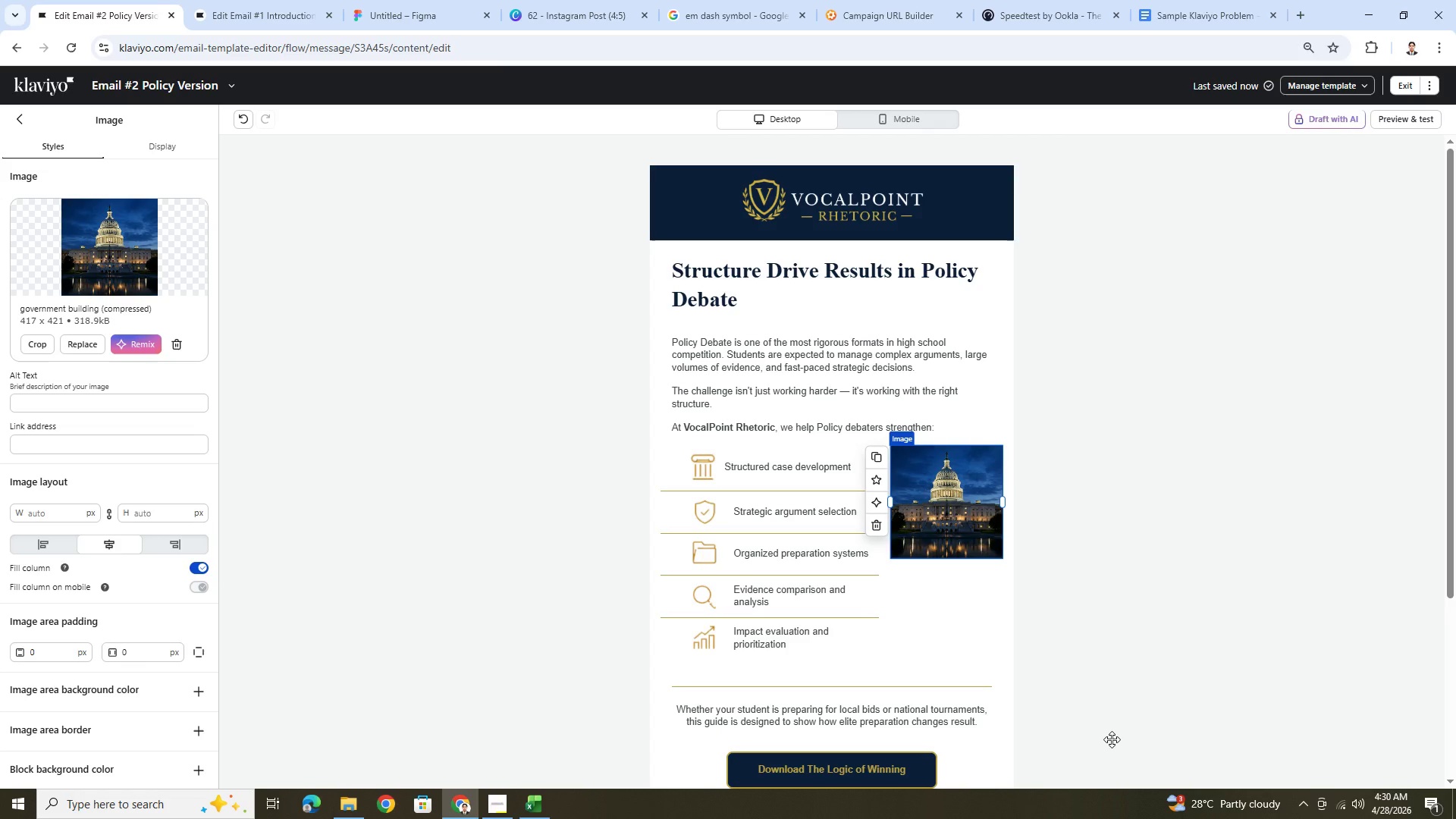 
wait(5.72)
 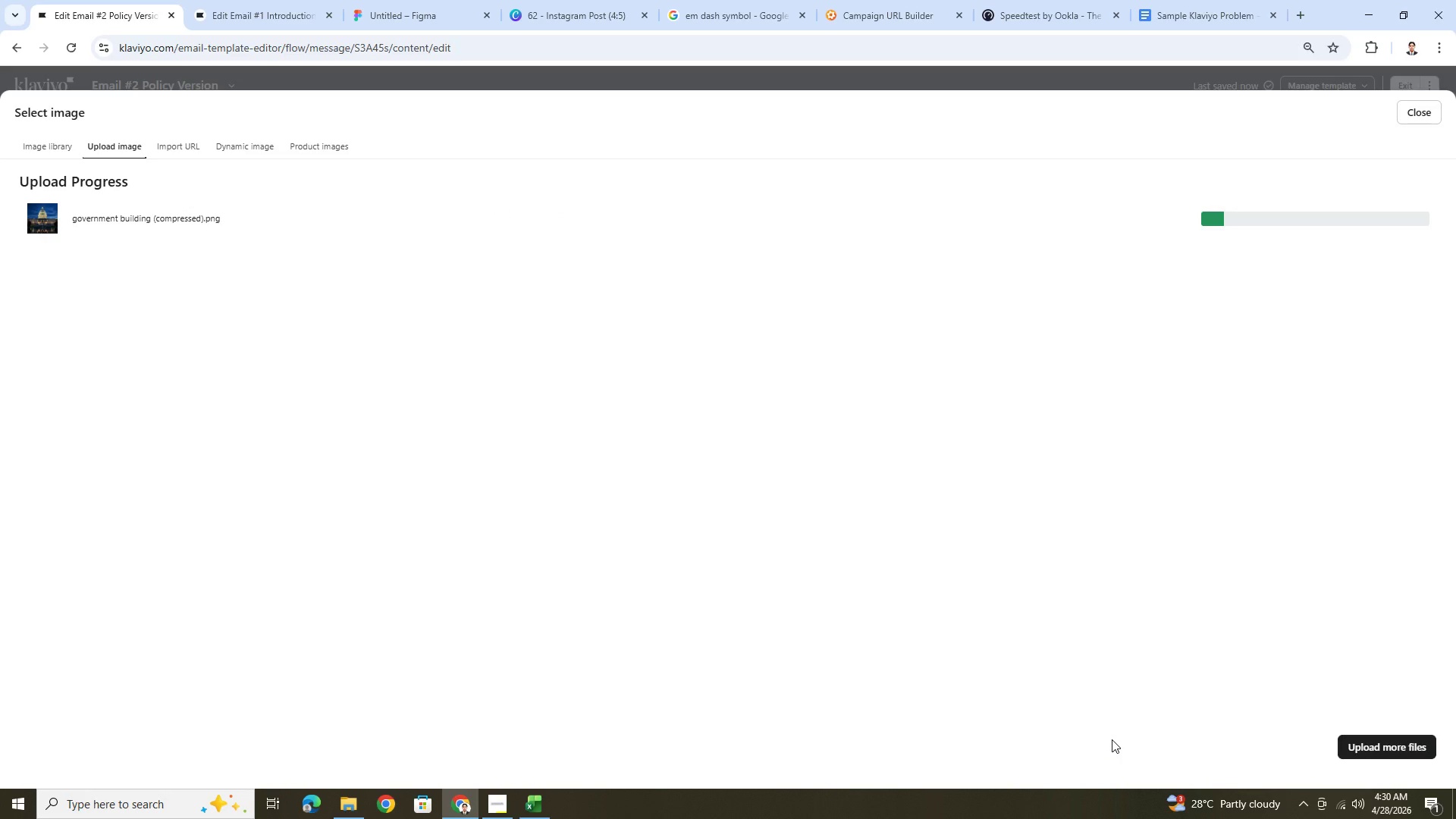 
left_click([514, 482])
 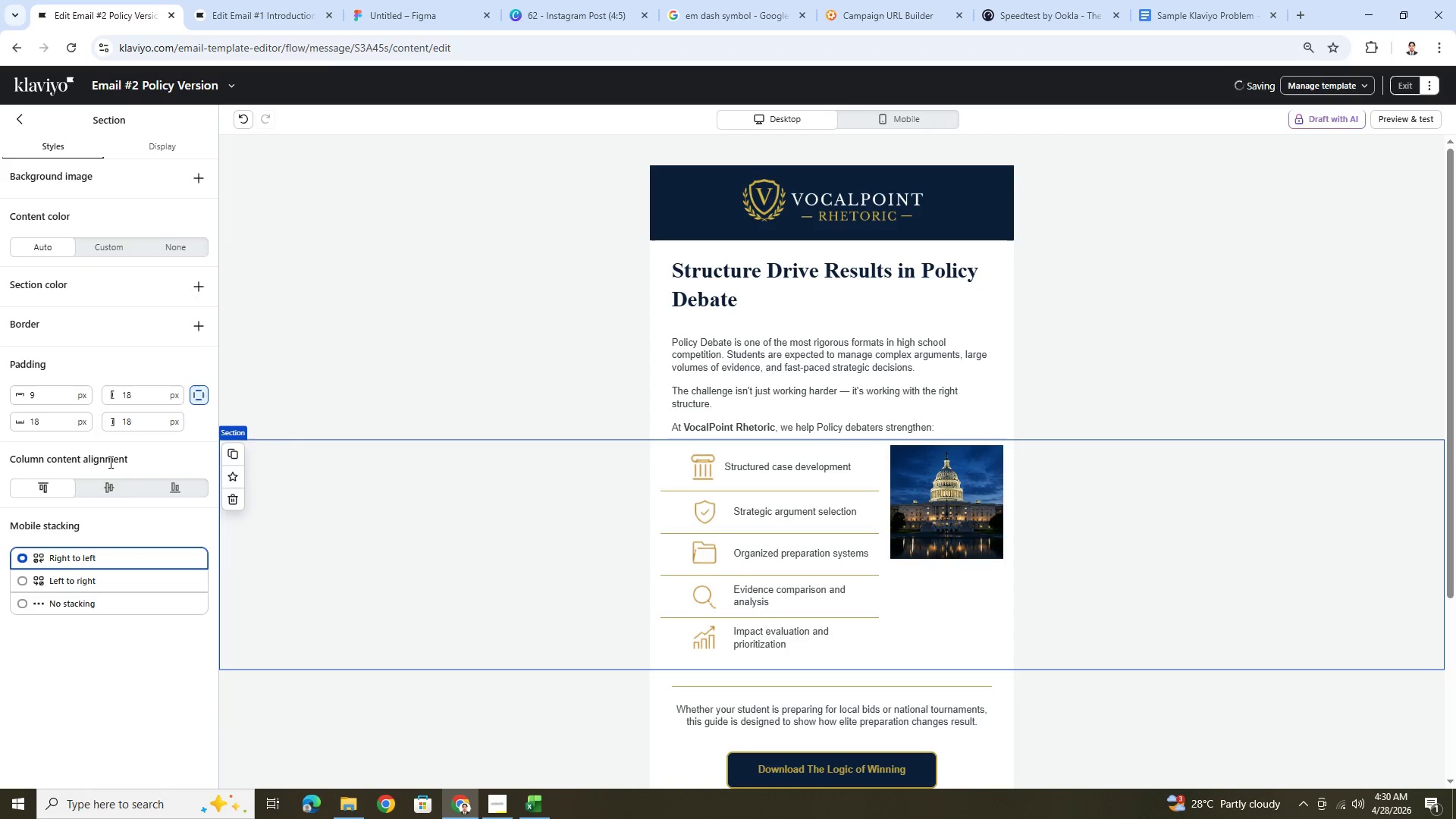 
left_click([107, 490])
 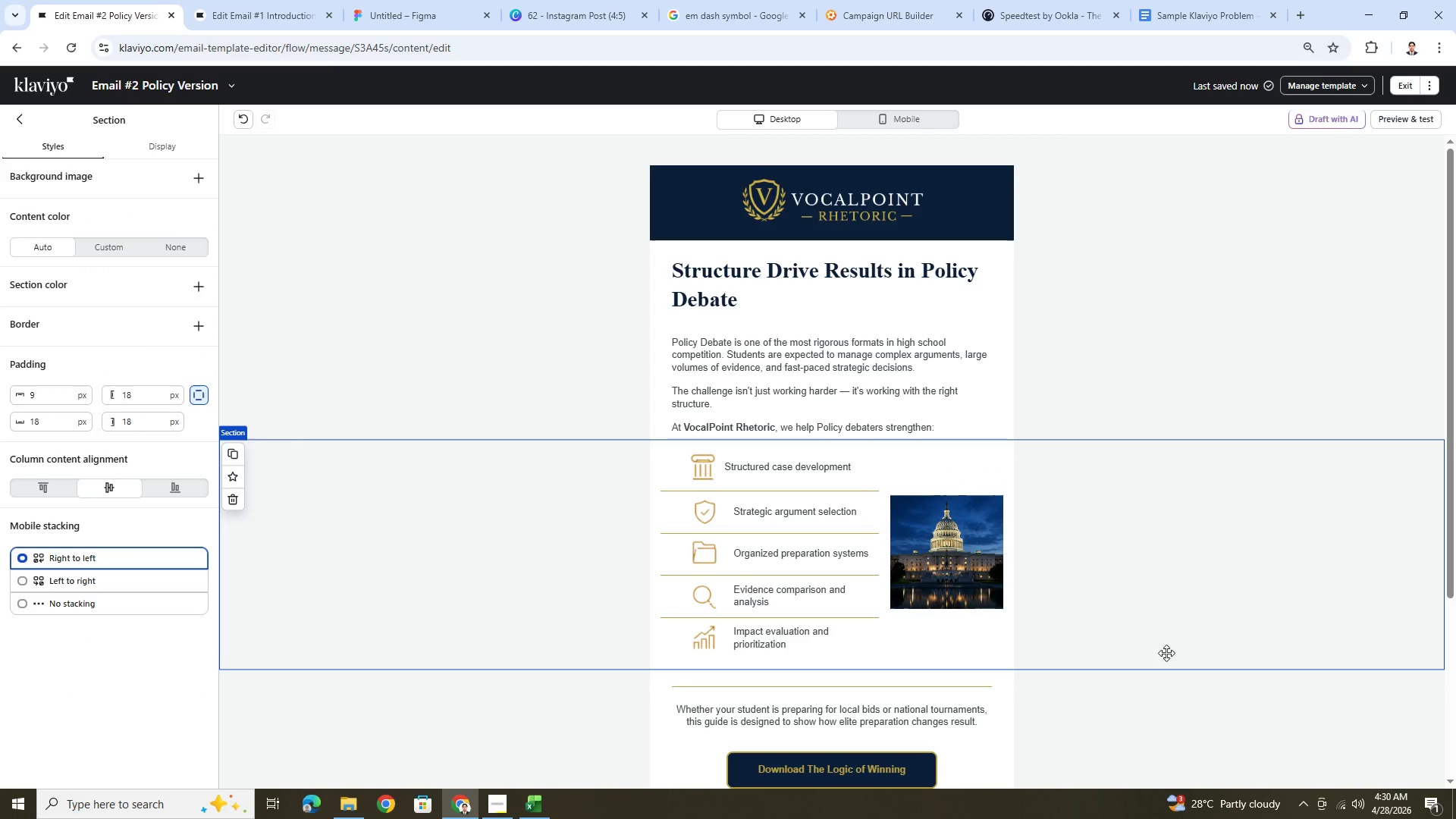 
scroll: coordinate [1205, 672], scroll_direction: down, amount: 3.0
 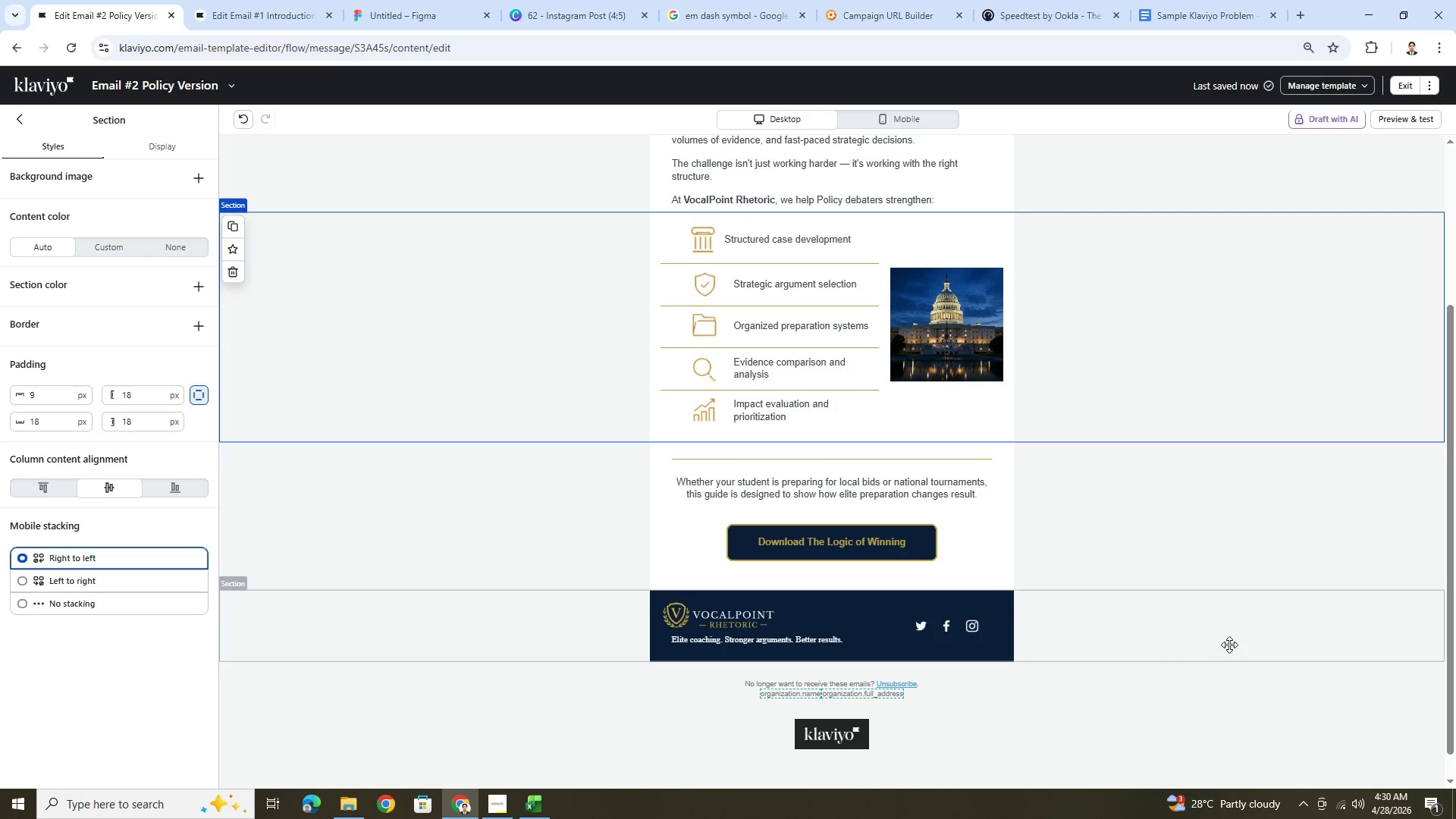 
left_click([1230, 641])
 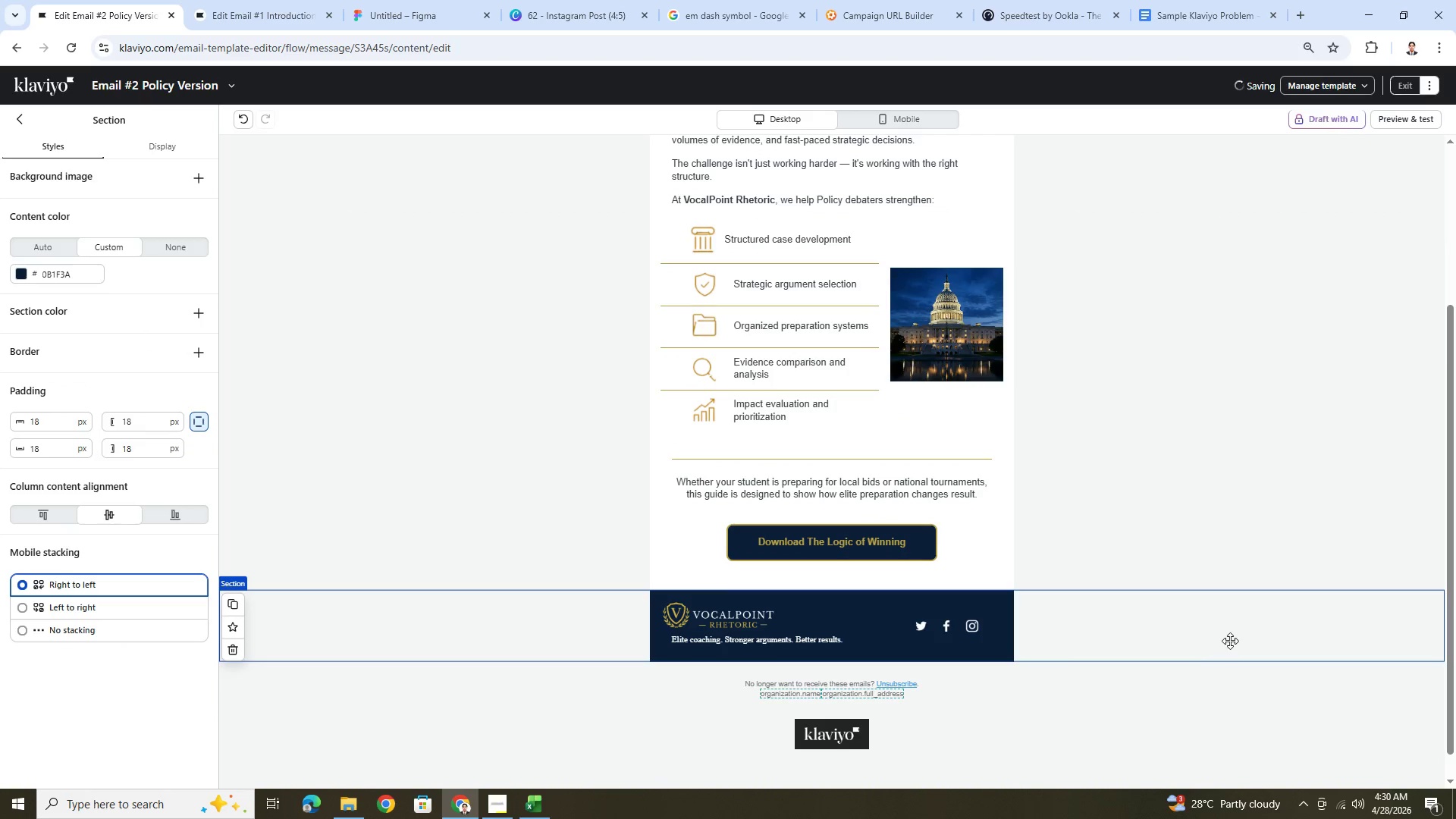 
scroll: coordinate [1230, 641], scroll_direction: up, amount: 2.0
 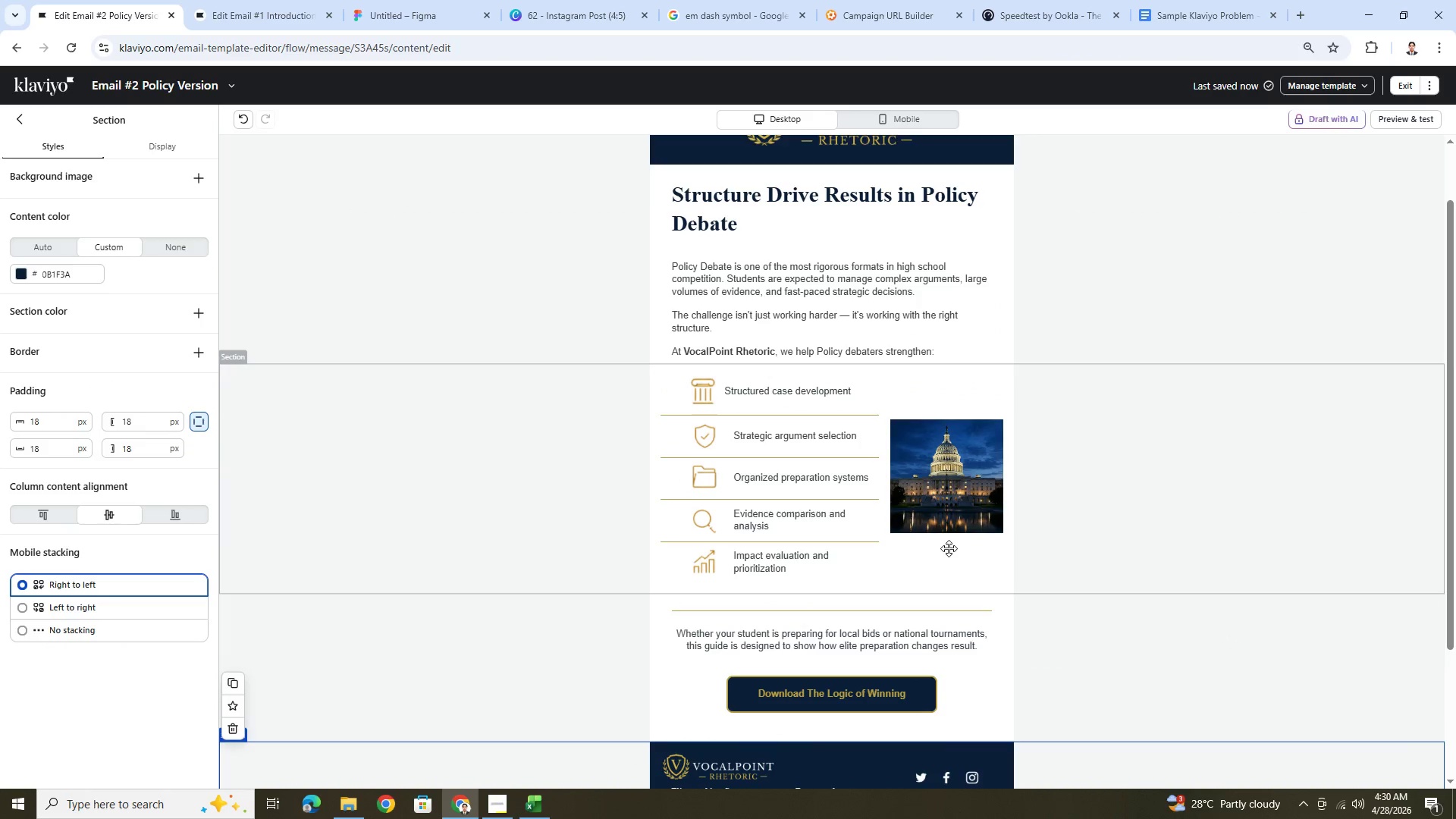 
left_click([937, 507])
 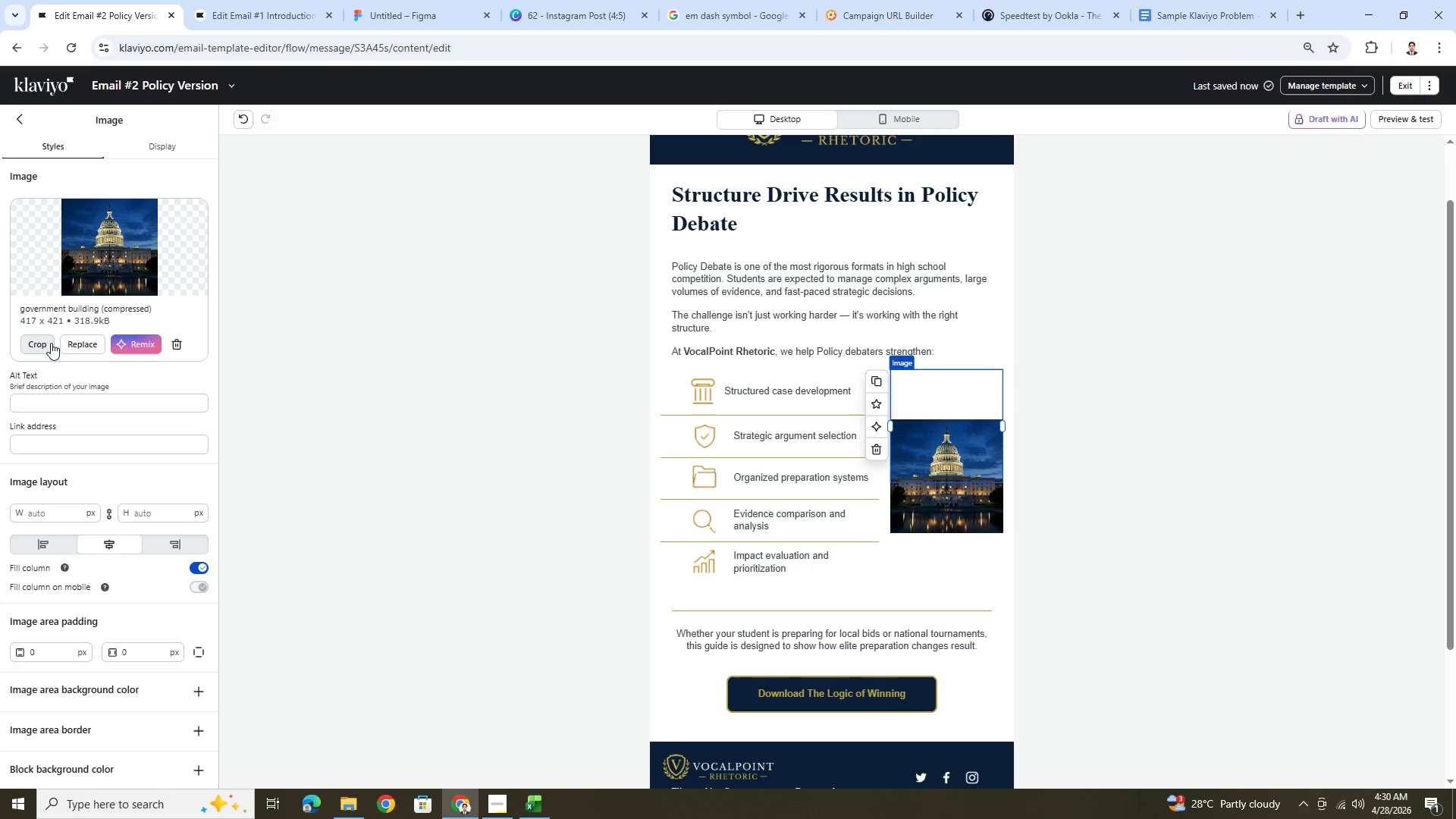 
left_click([51, 343])
 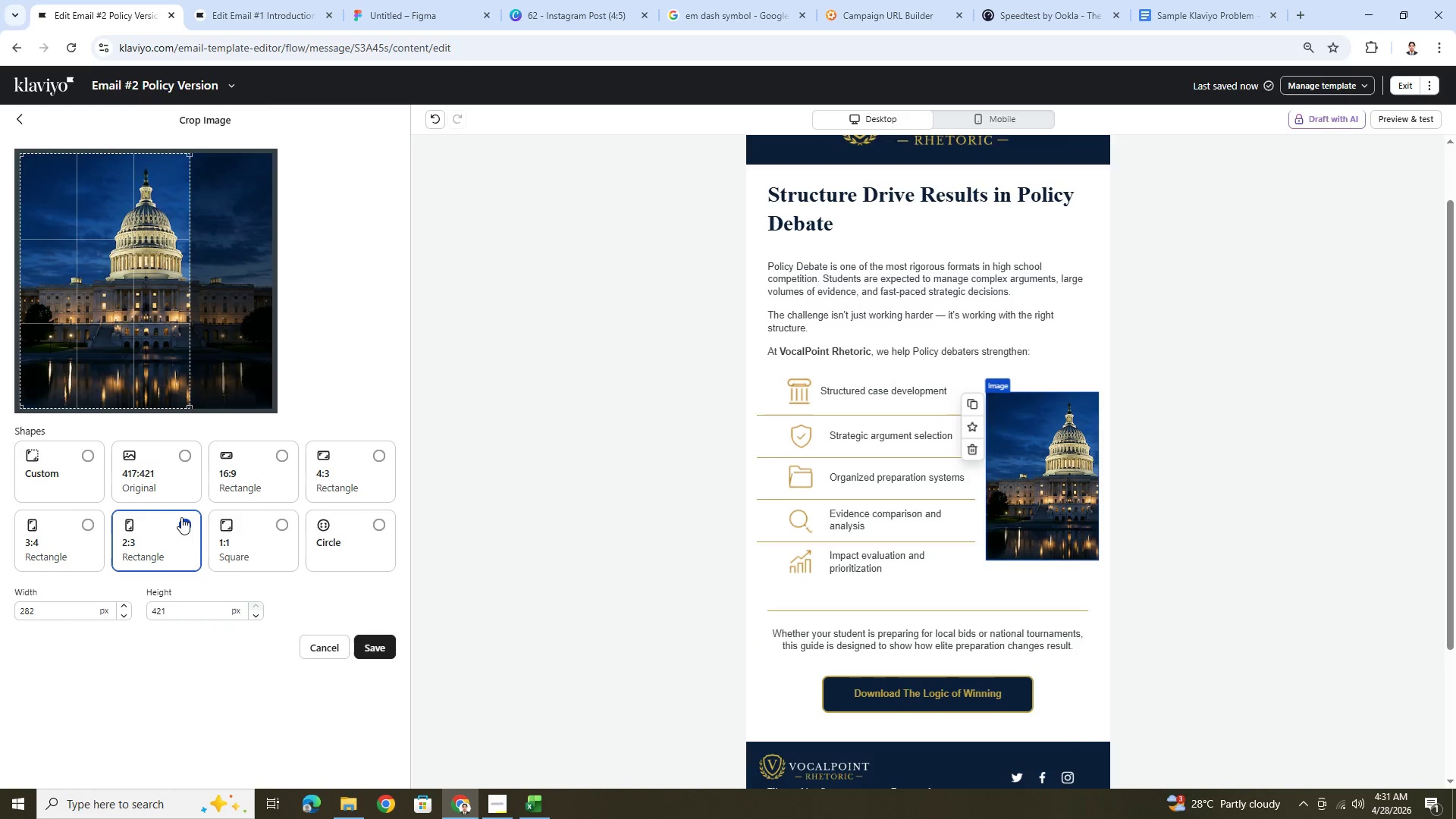 
left_click_drag(start_coordinate=[96, 344], to_coordinate=[133, 340])
 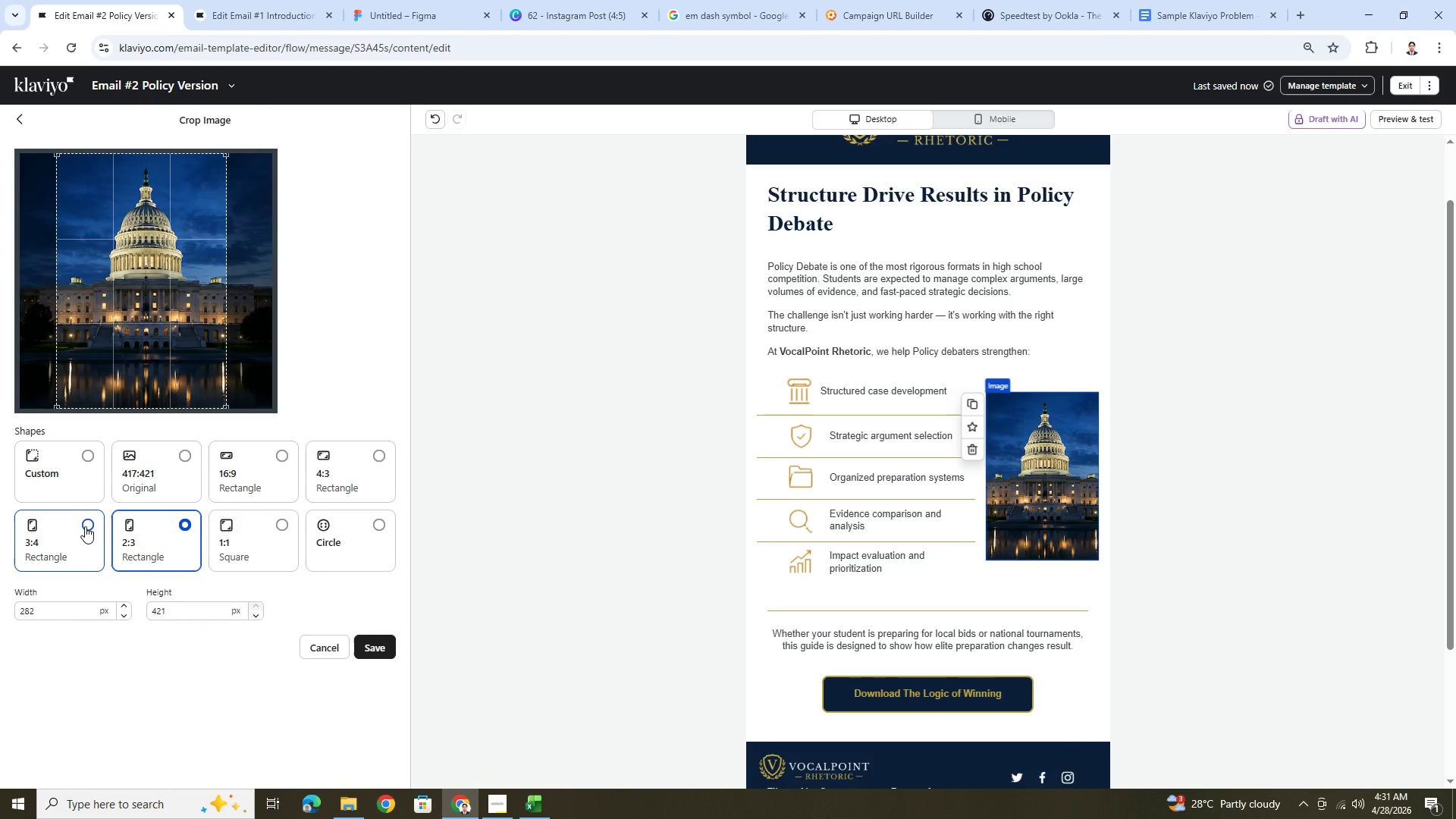 
left_click([85, 526])
 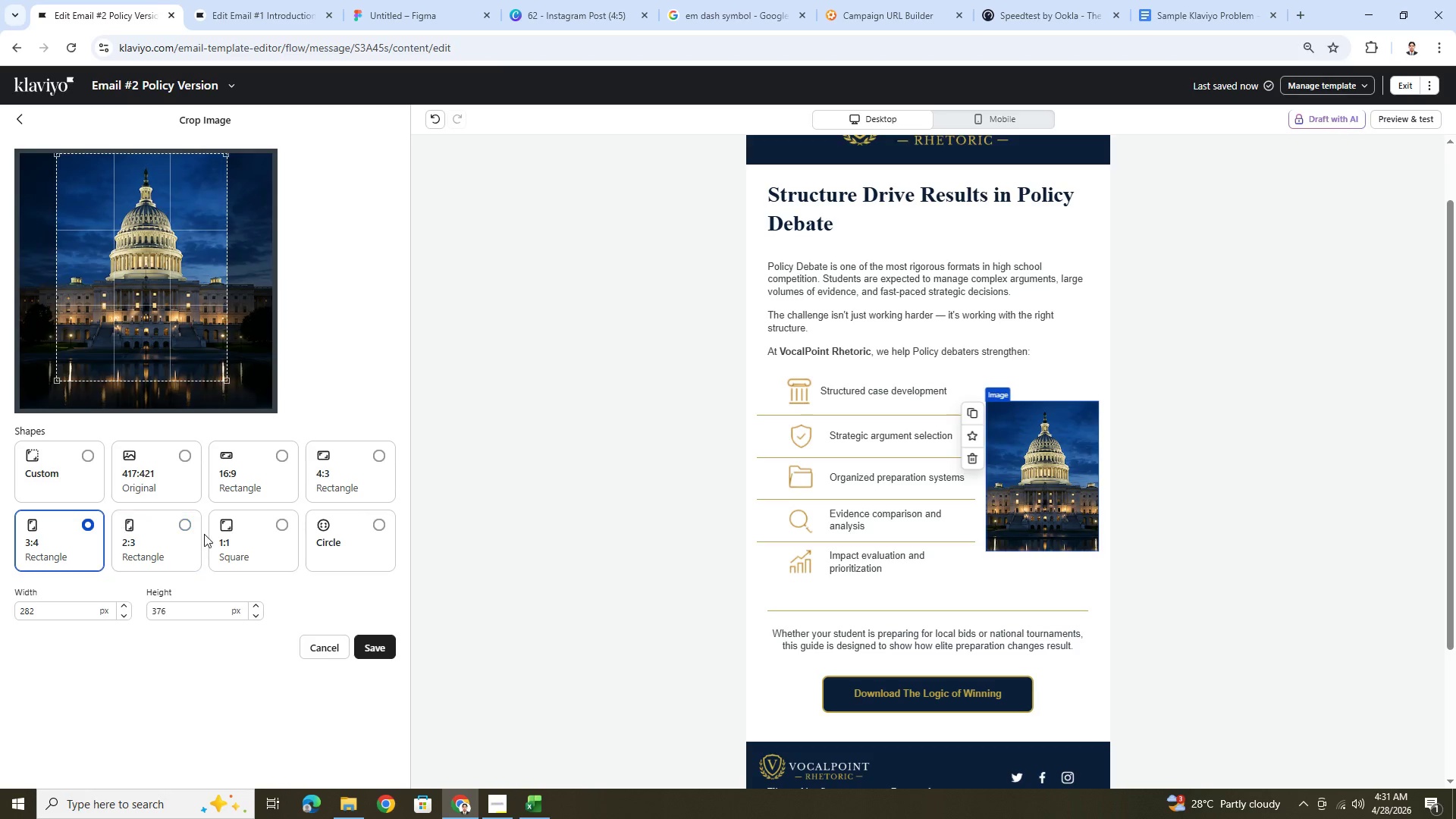 
left_click([193, 529])
 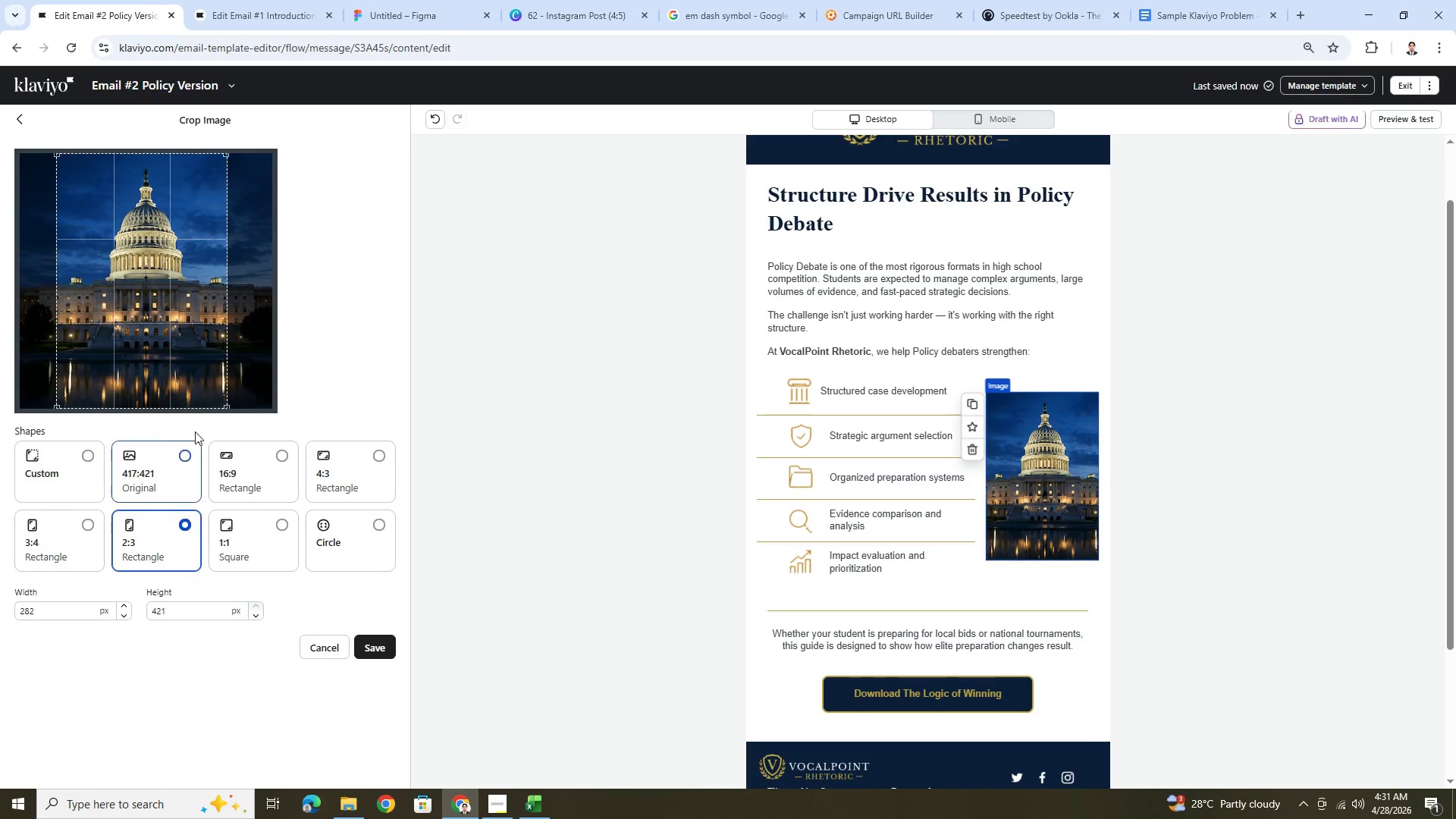 
left_click_drag(start_coordinate=[197, 287], to_coordinate=[203, 285])
 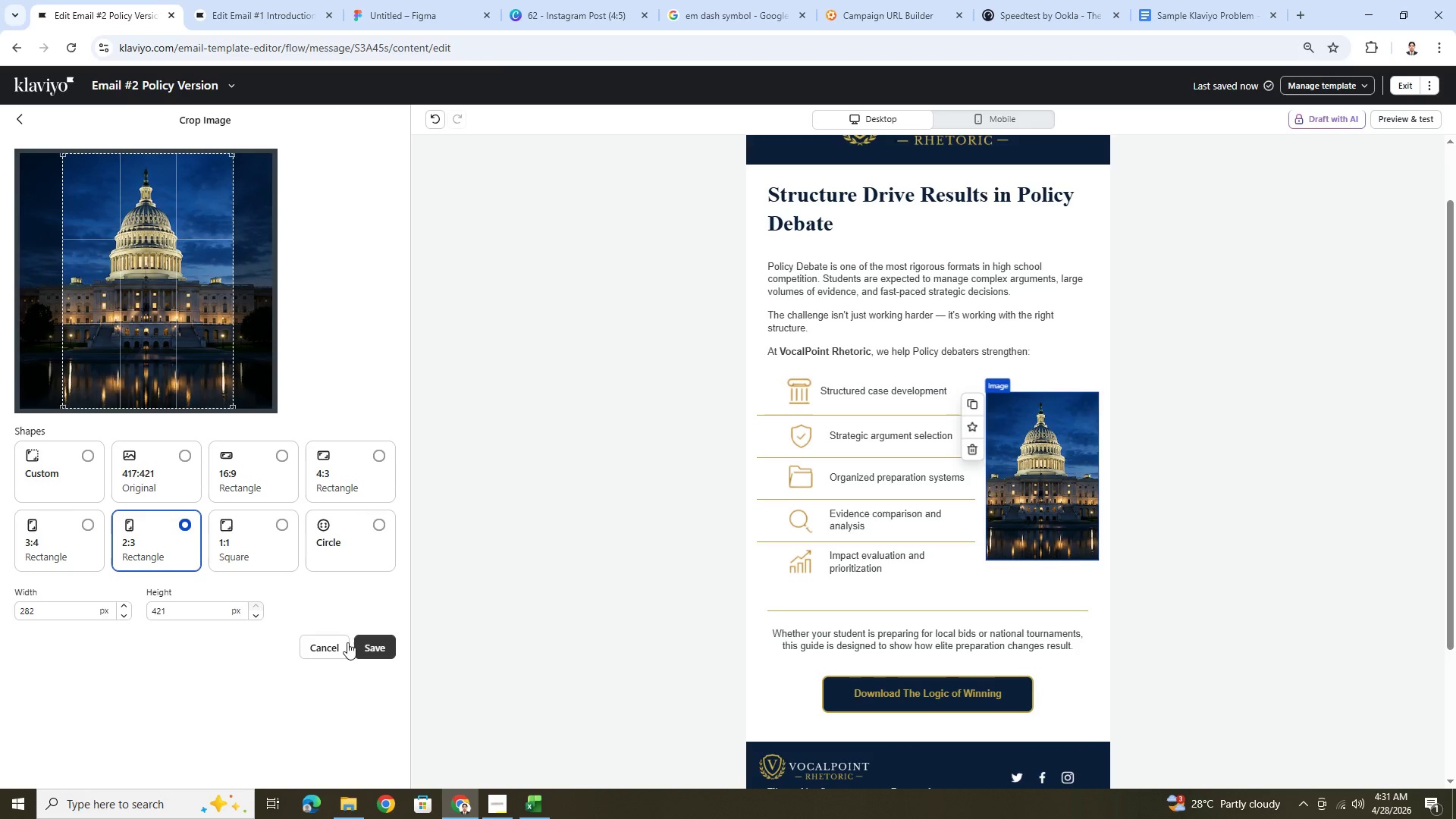 
wait(7.08)
 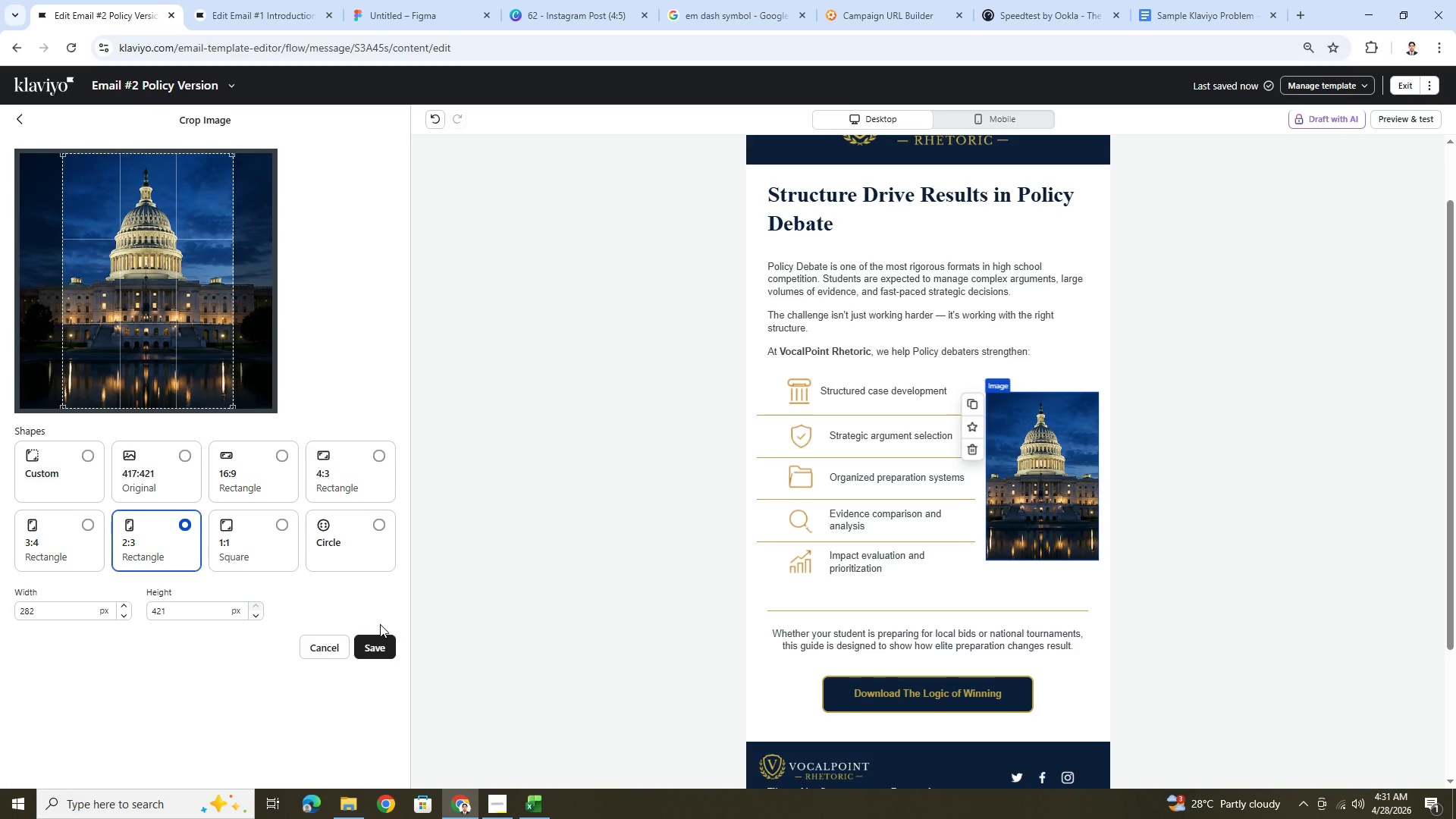 
left_click_drag(start_coordinate=[181, 387], to_coordinate=[177, 387])
 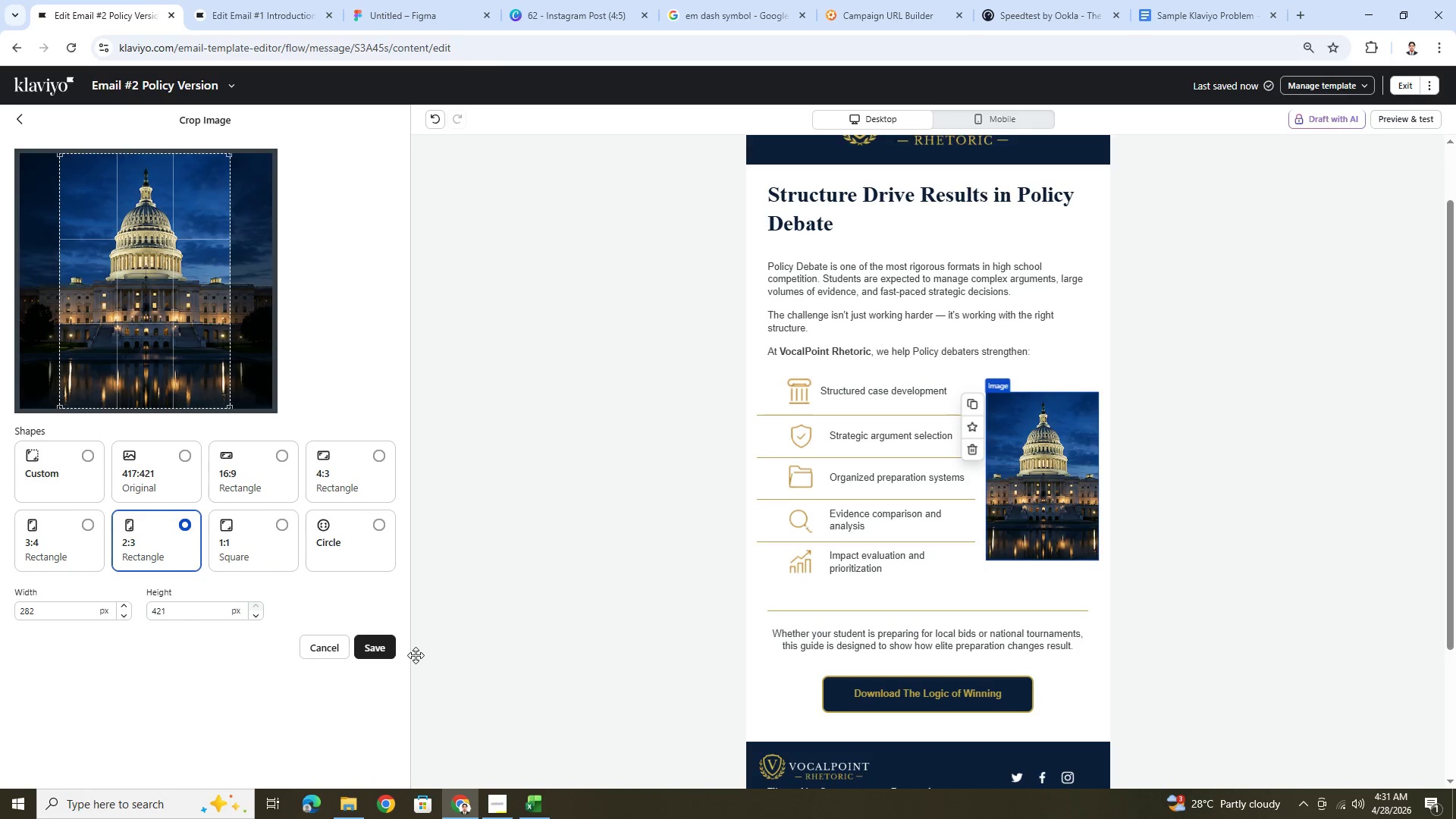 
left_click([388, 646])
 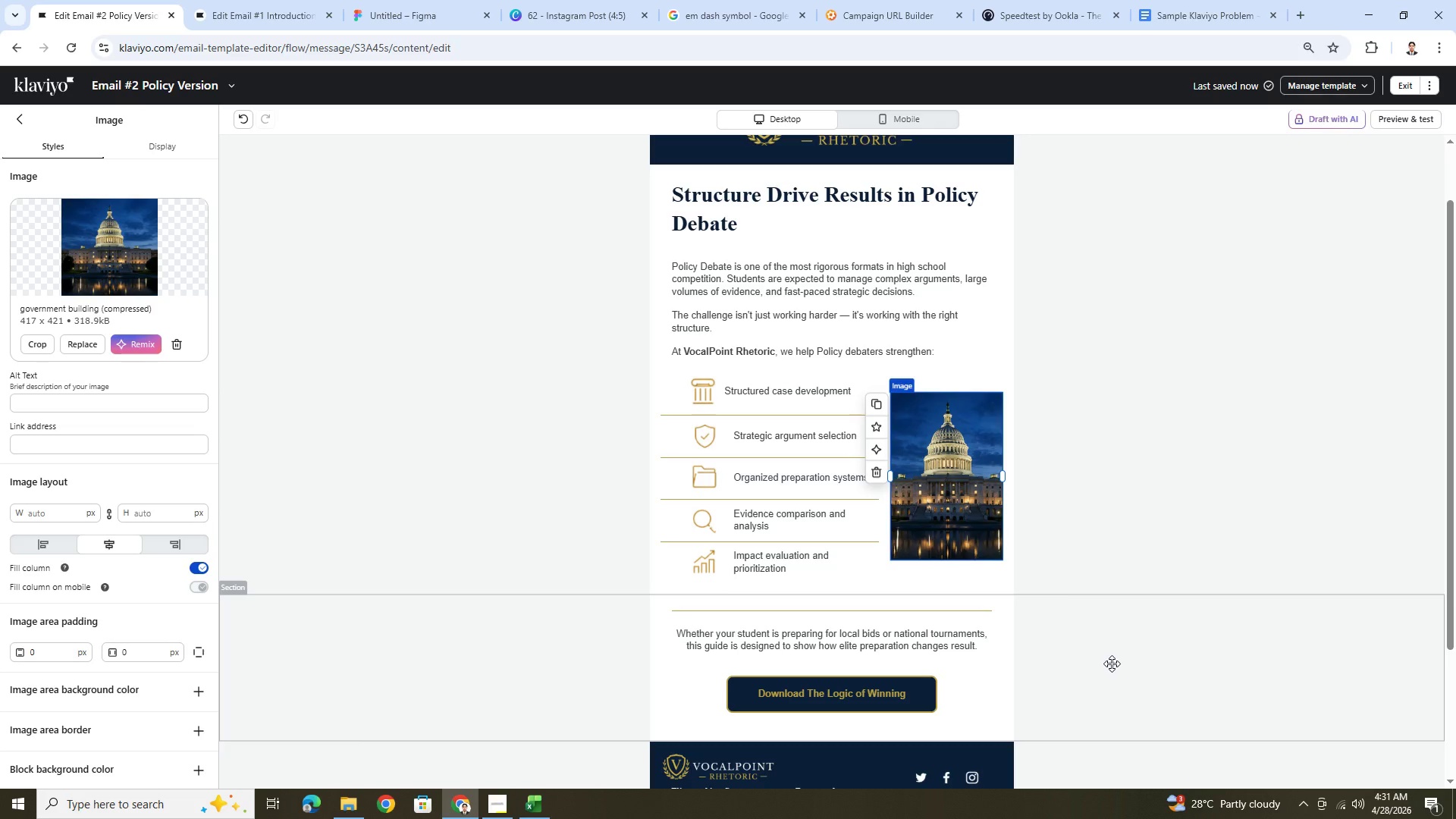 
wait(37.39)
 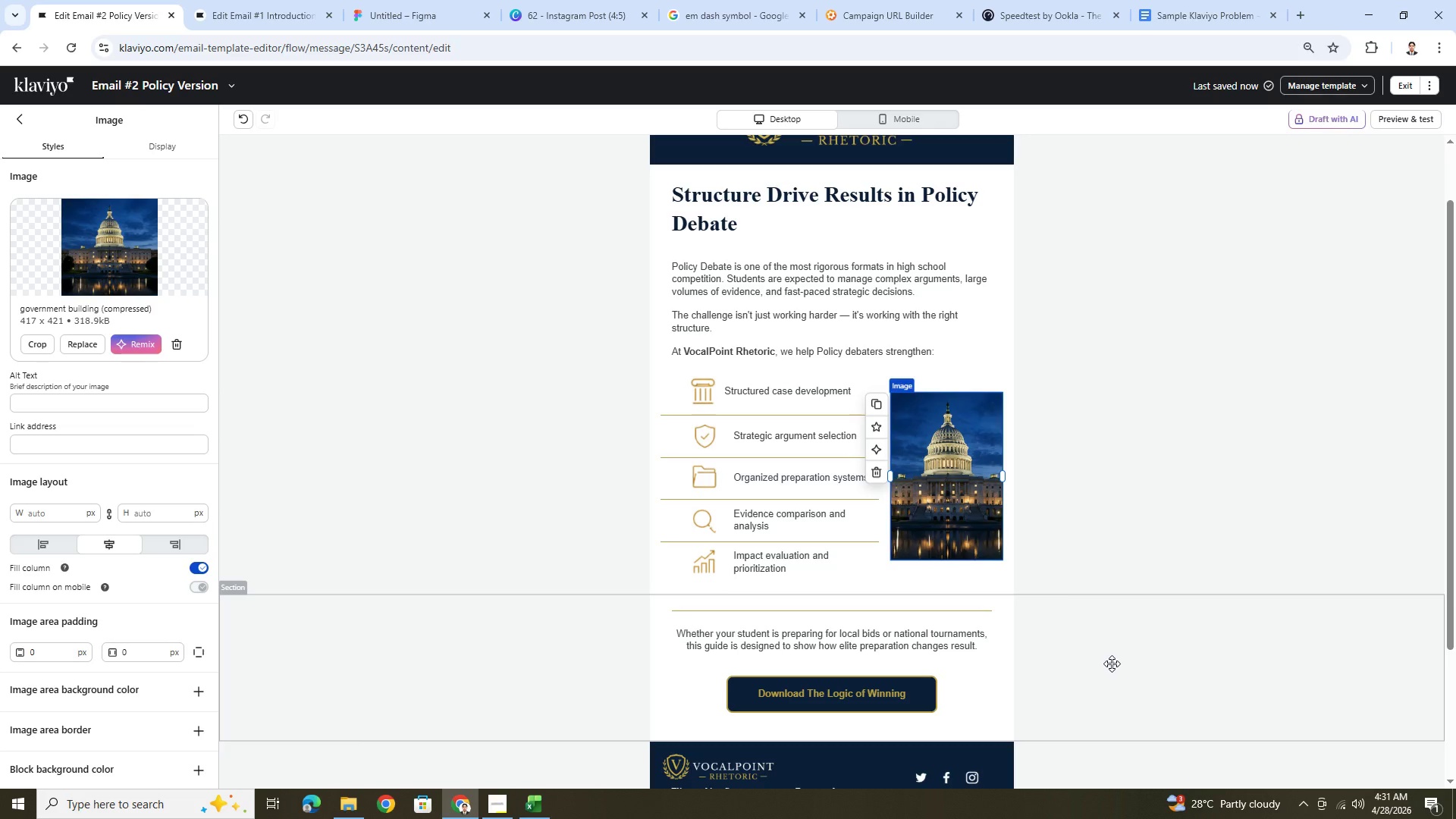 
left_click([1124, 523])
 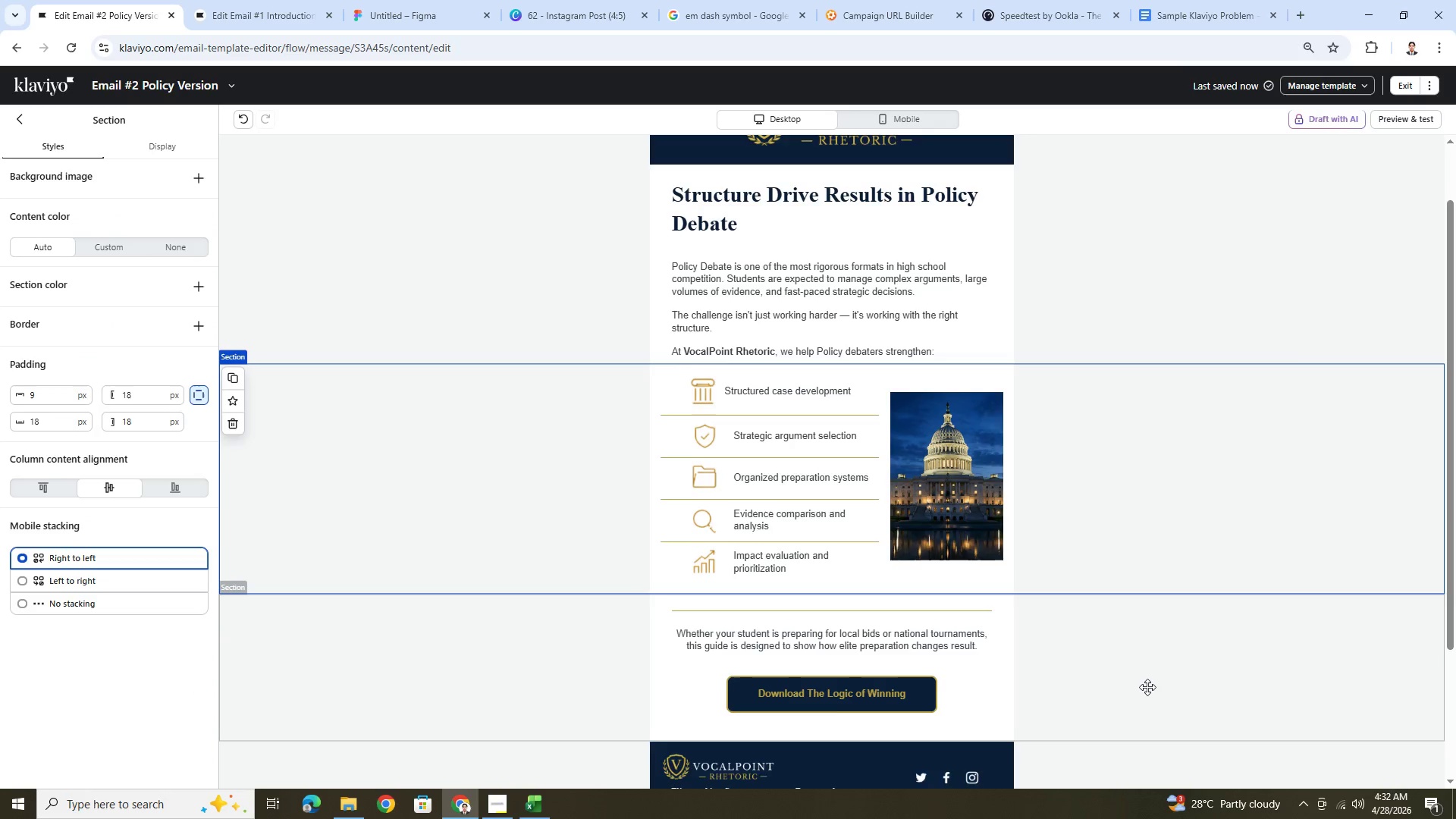 
scroll: coordinate [1147, 687], scroll_direction: down, amount: 2.0
 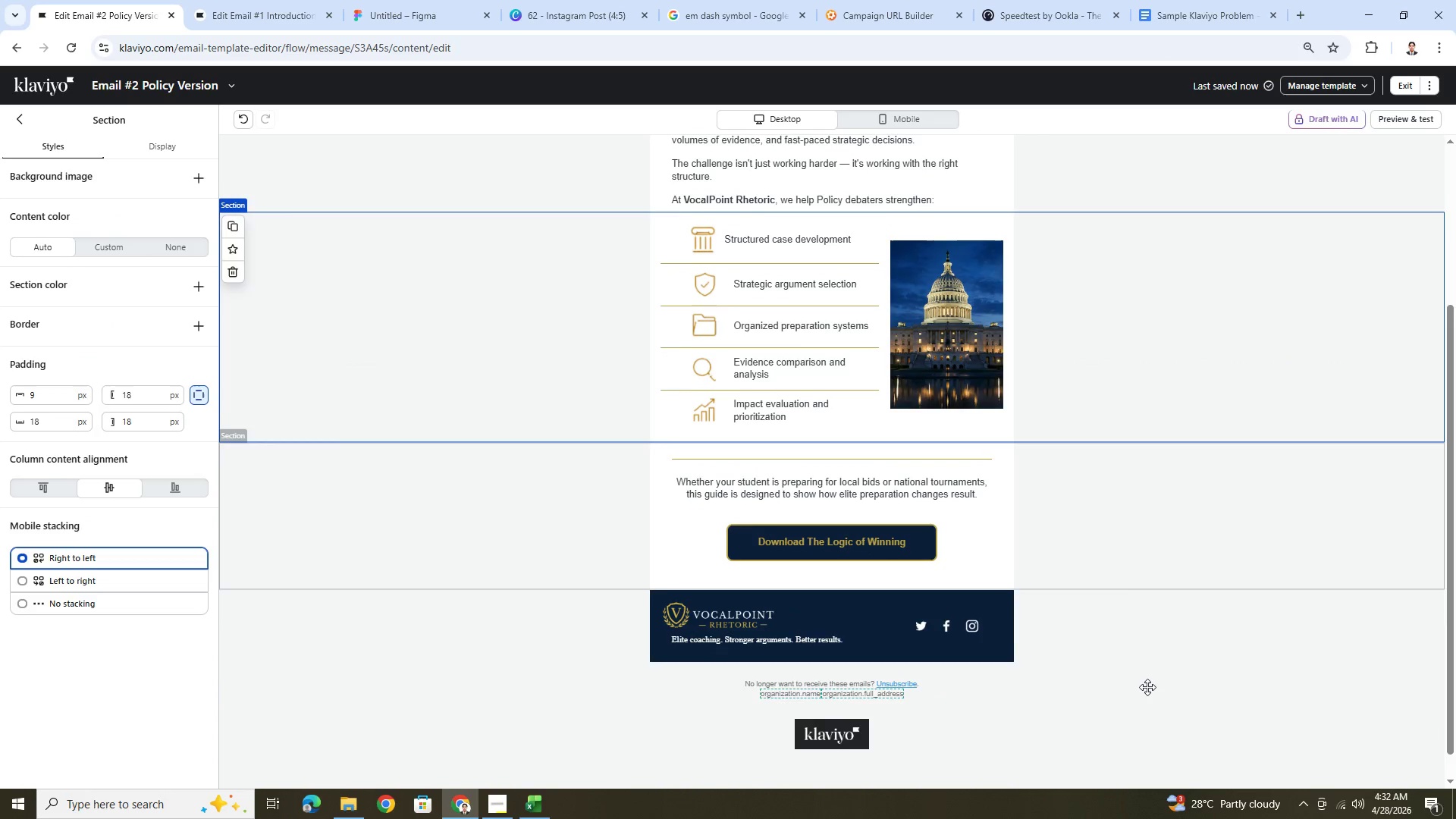 
scroll: coordinate [1147, 687], scroll_direction: up, amount: 1.0
 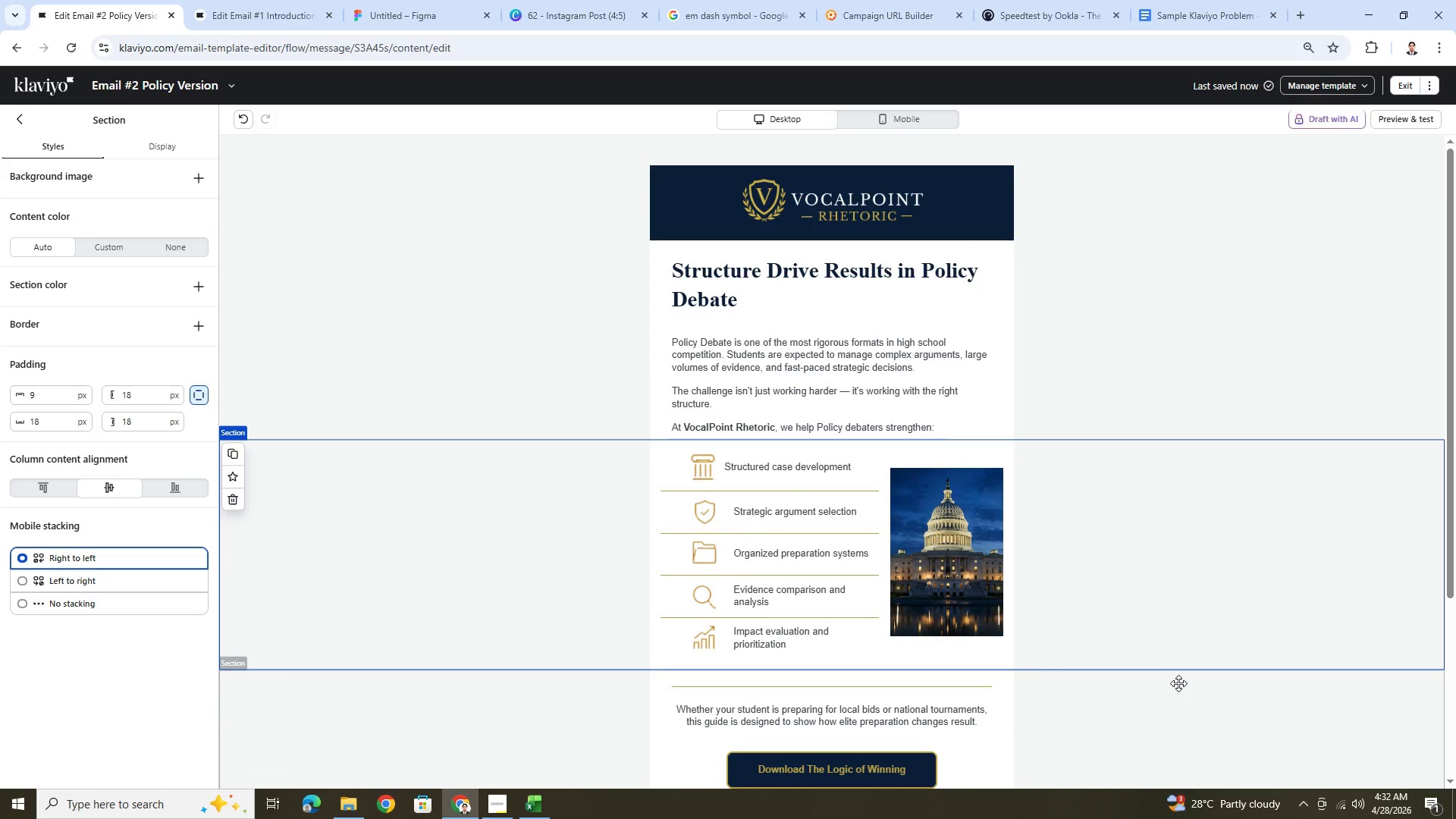 
wait(7.73)
 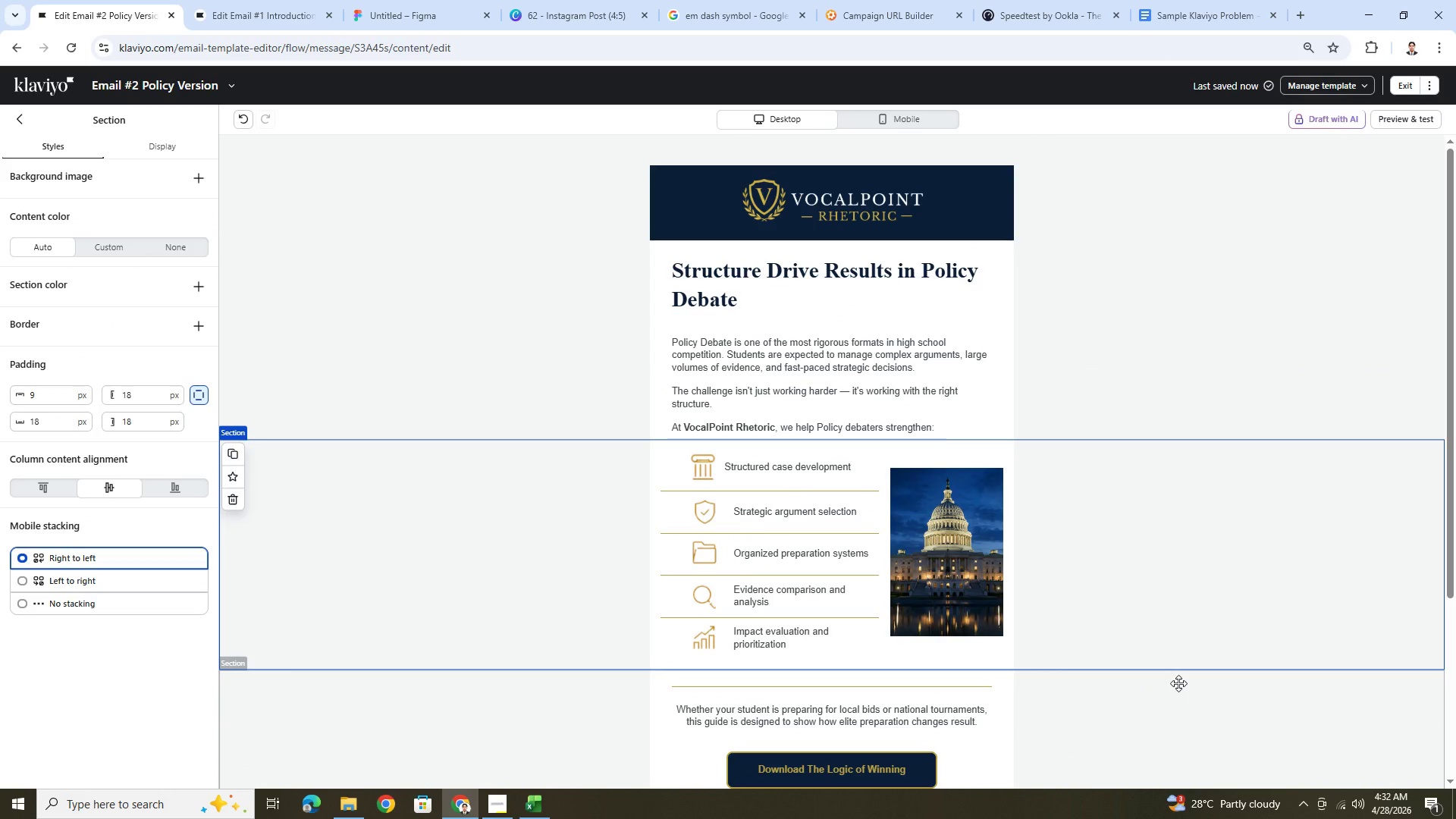 
scroll: coordinate [1043, 522], scroll_direction: down, amount: 2.0
 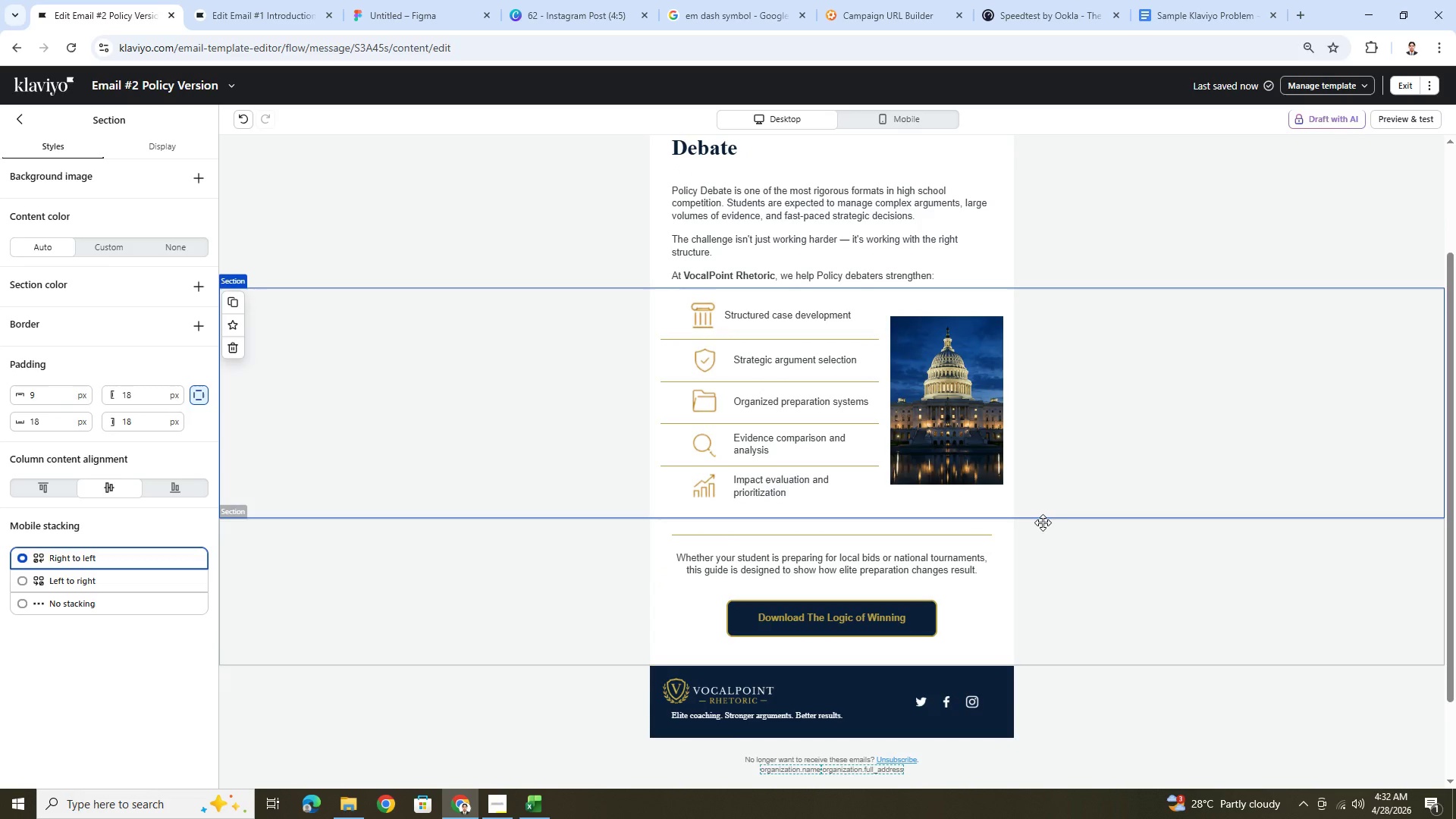 
scroll: coordinate [1043, 522], scroll_direction: up, amount: 3.0
 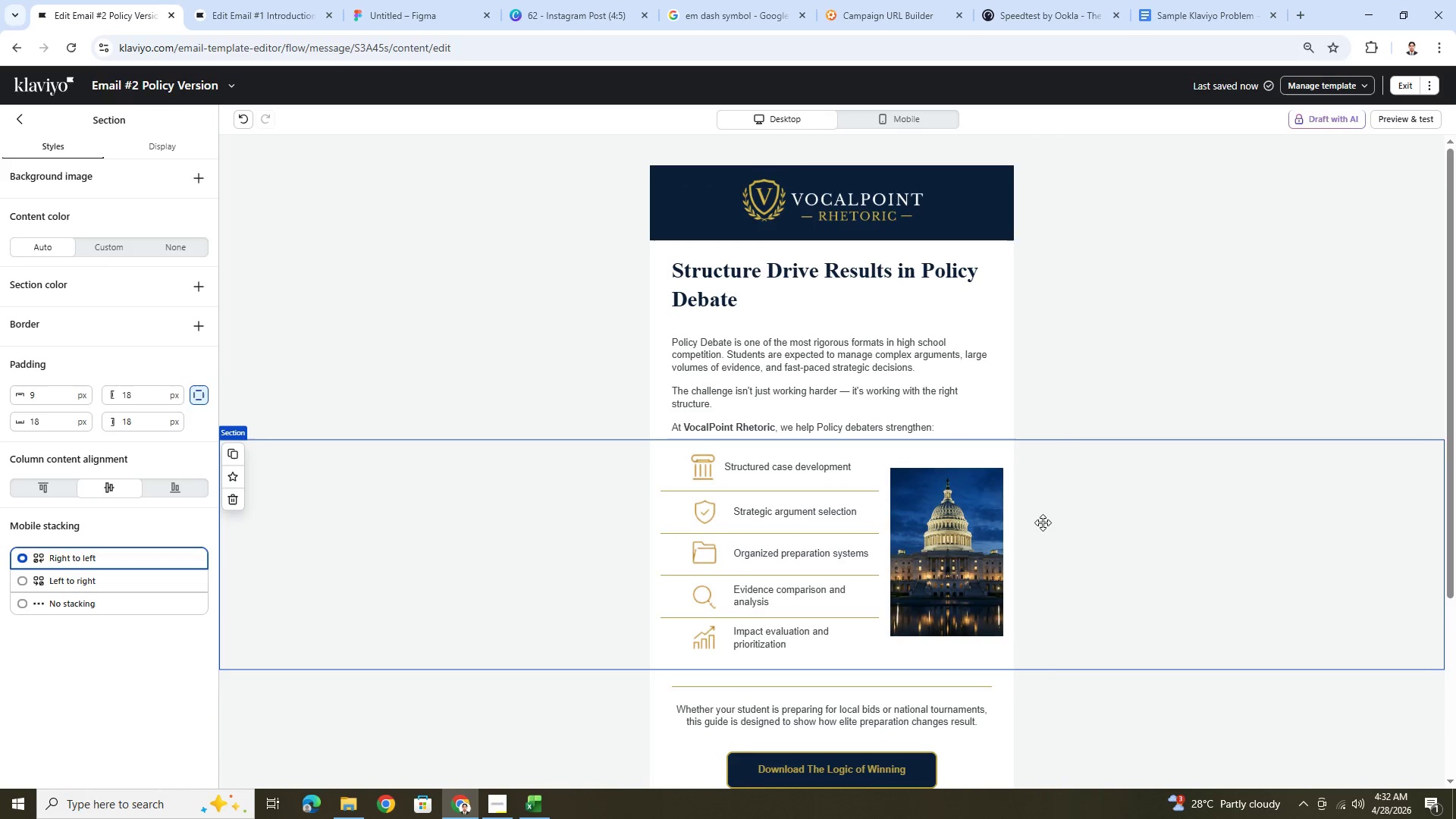 
scroll: coordinate [1043, 522], scroll_direction: none, amount: 0.0
 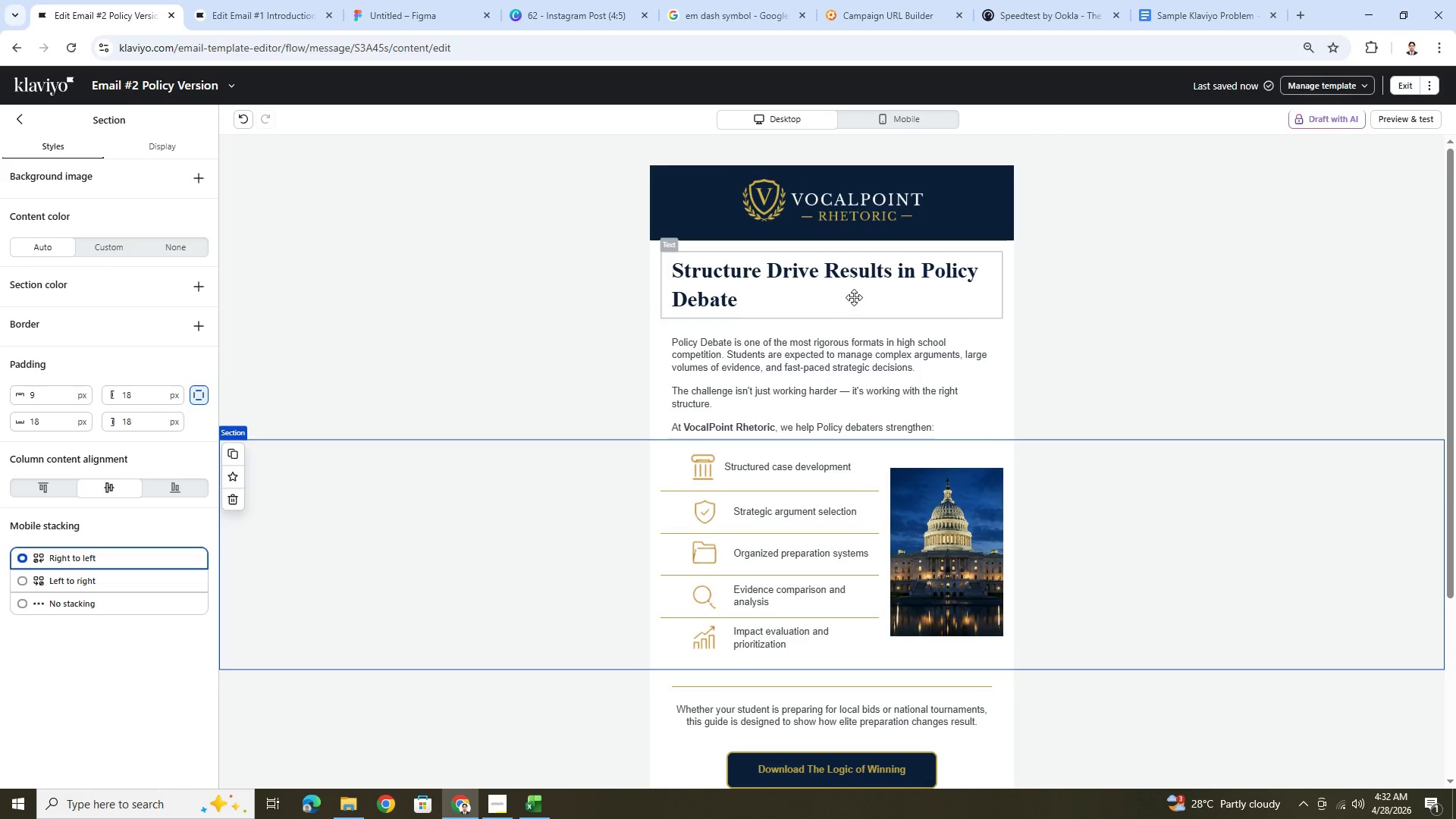 
double_click([855, 296])
 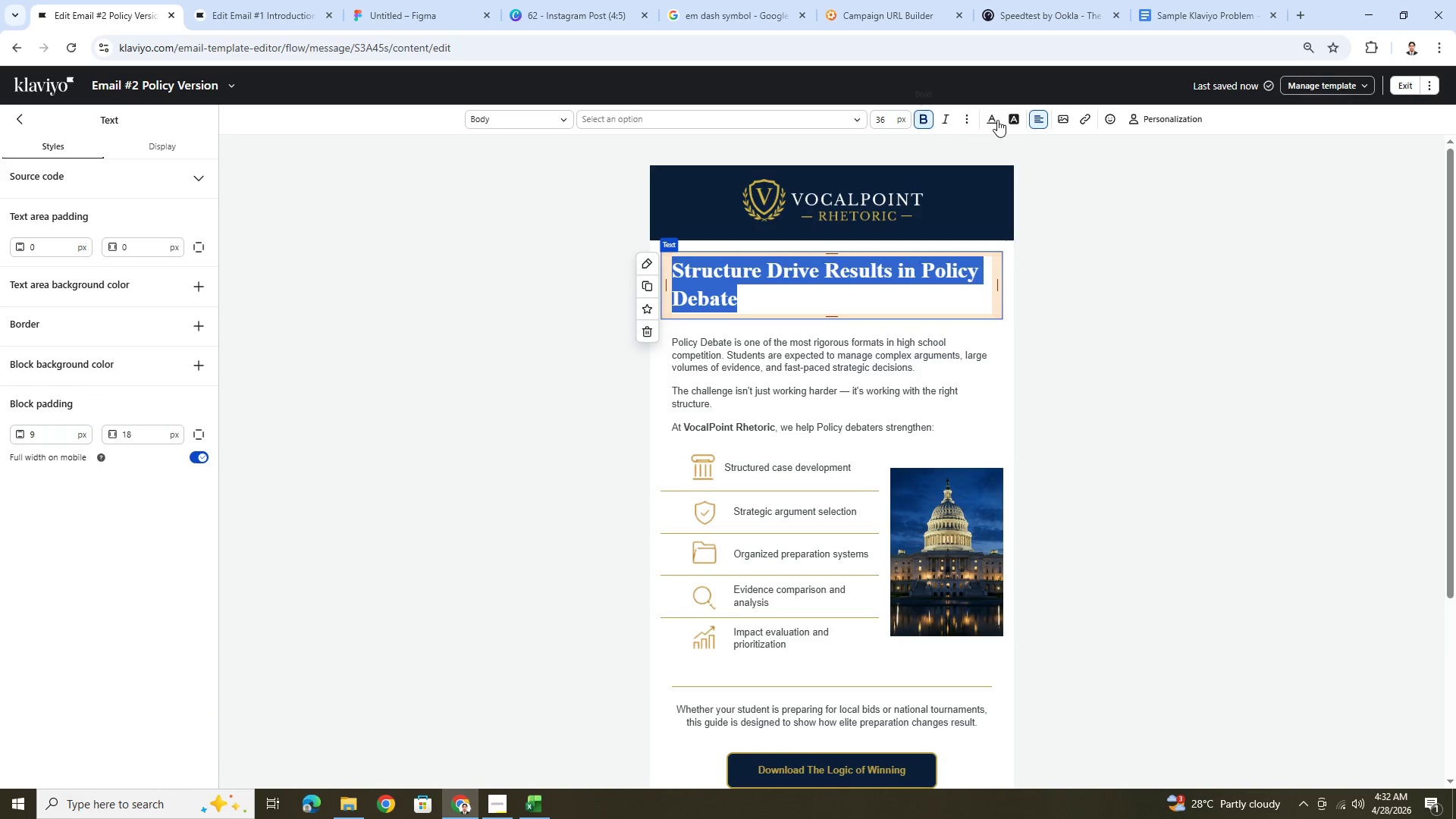 
left_click([1037, 115])
 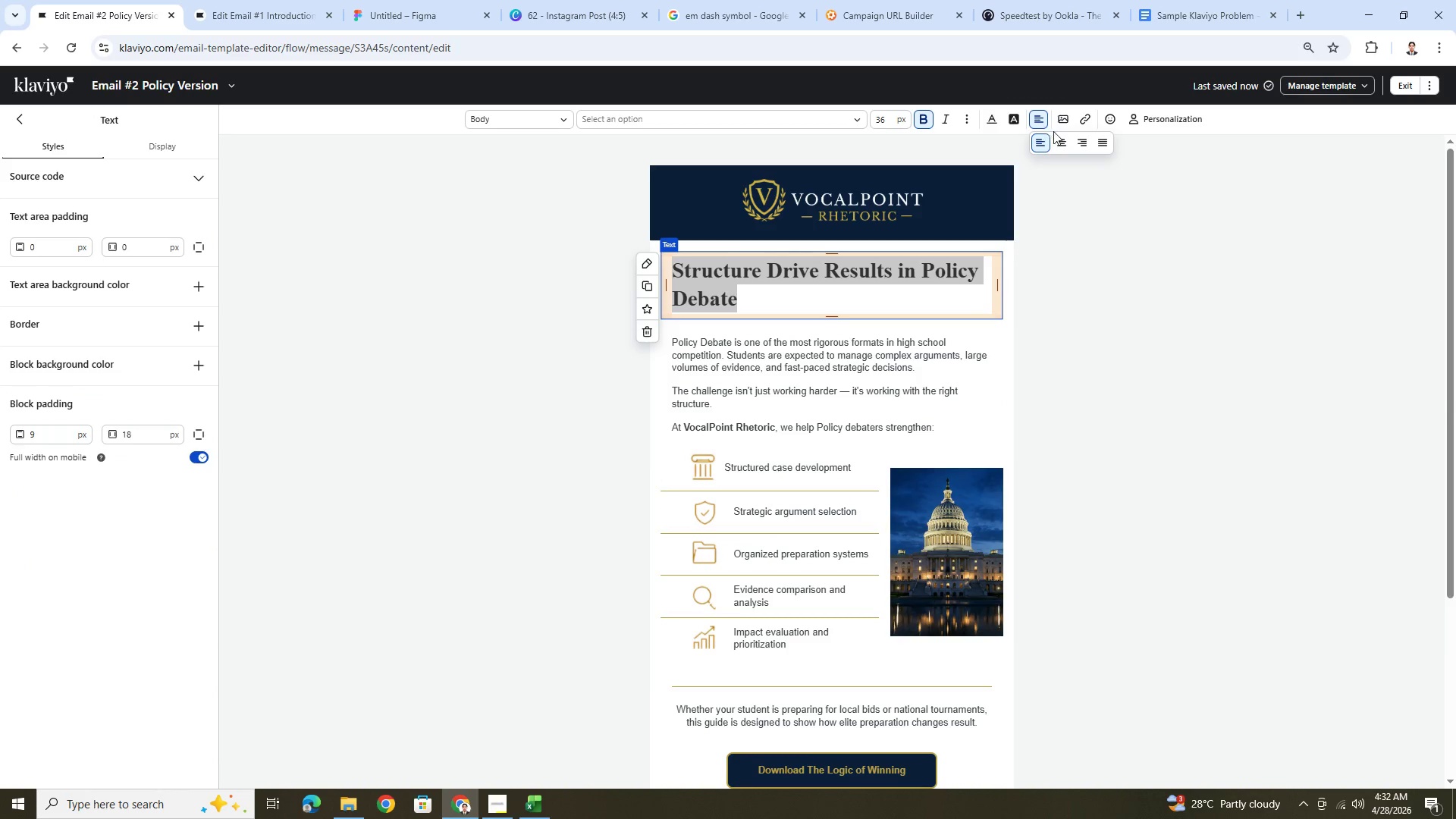 
left_click([1059, 135])
 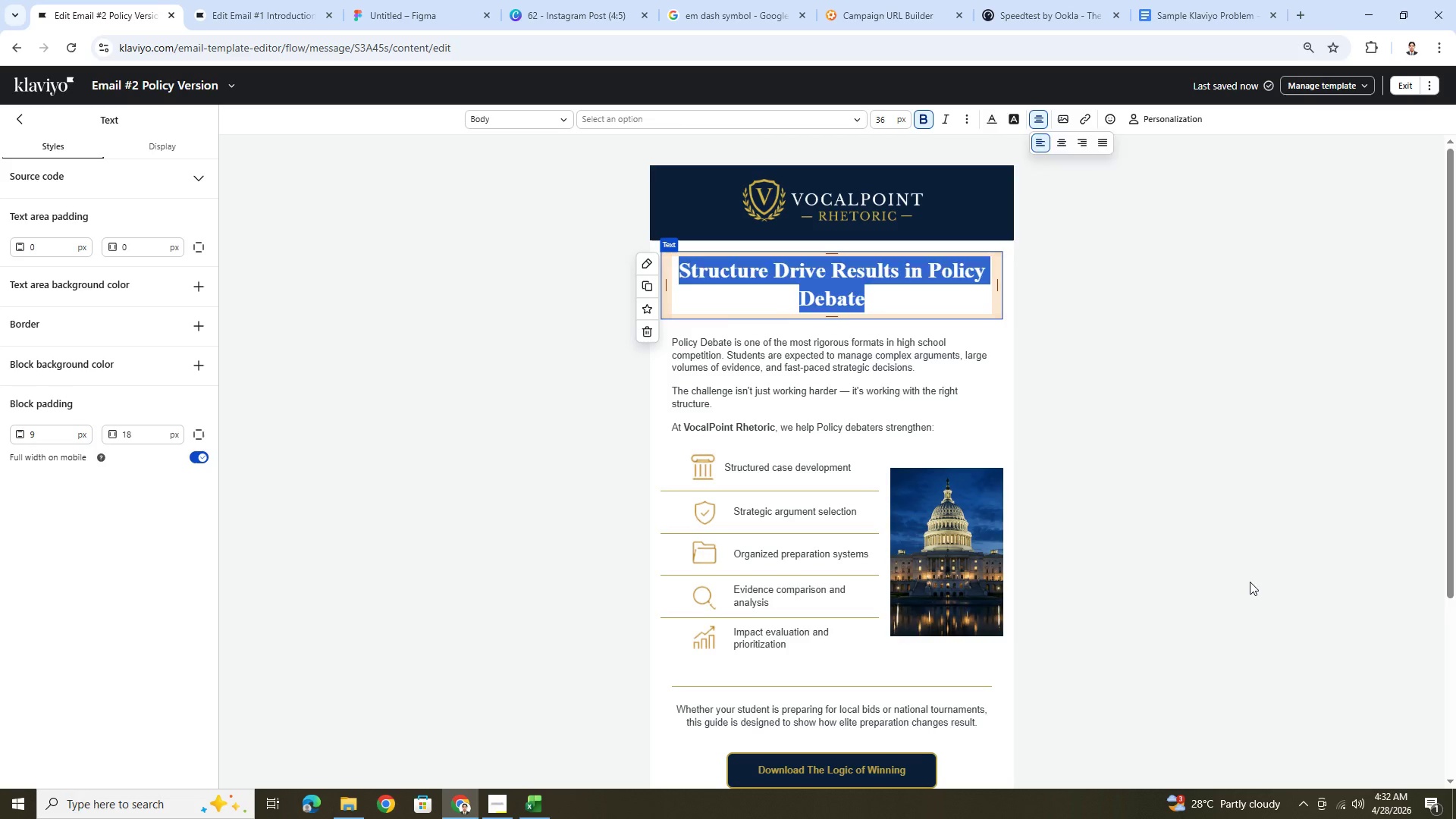 
double_click([1250, 582])
 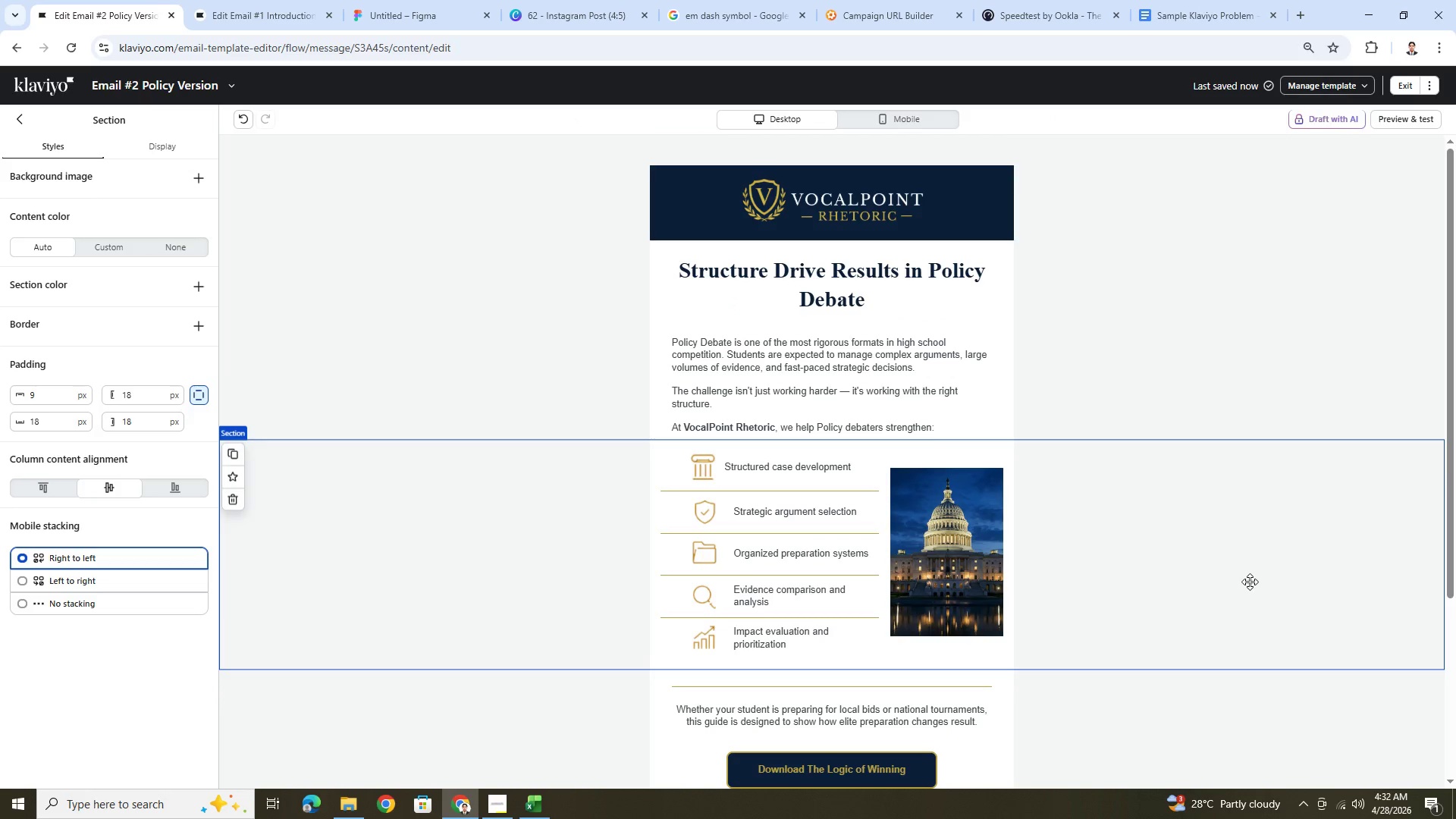 
scroll: coordinate [1250, 582], scroll_direction: down, amount: 1.0
 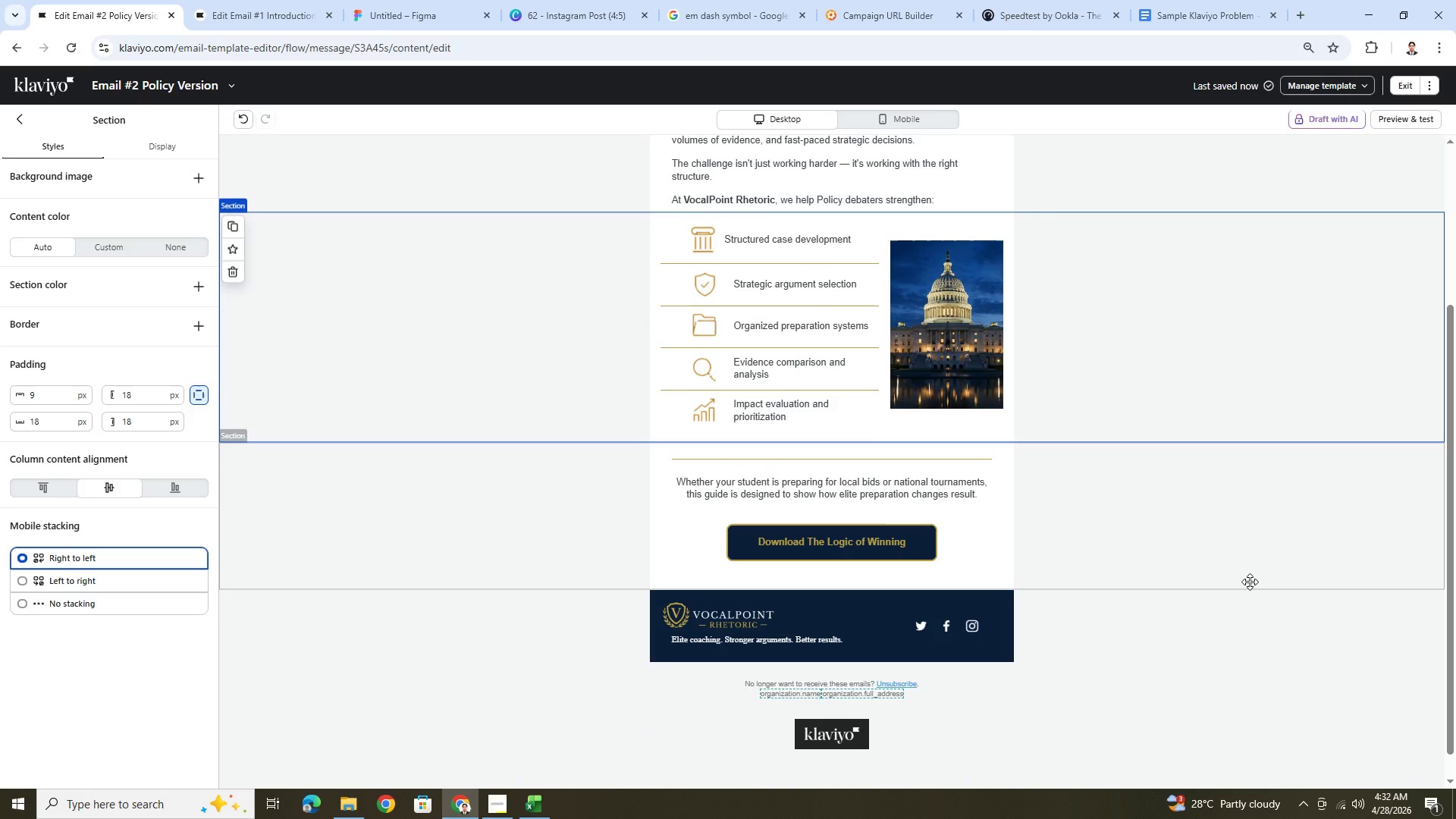 
wait(7.23)
 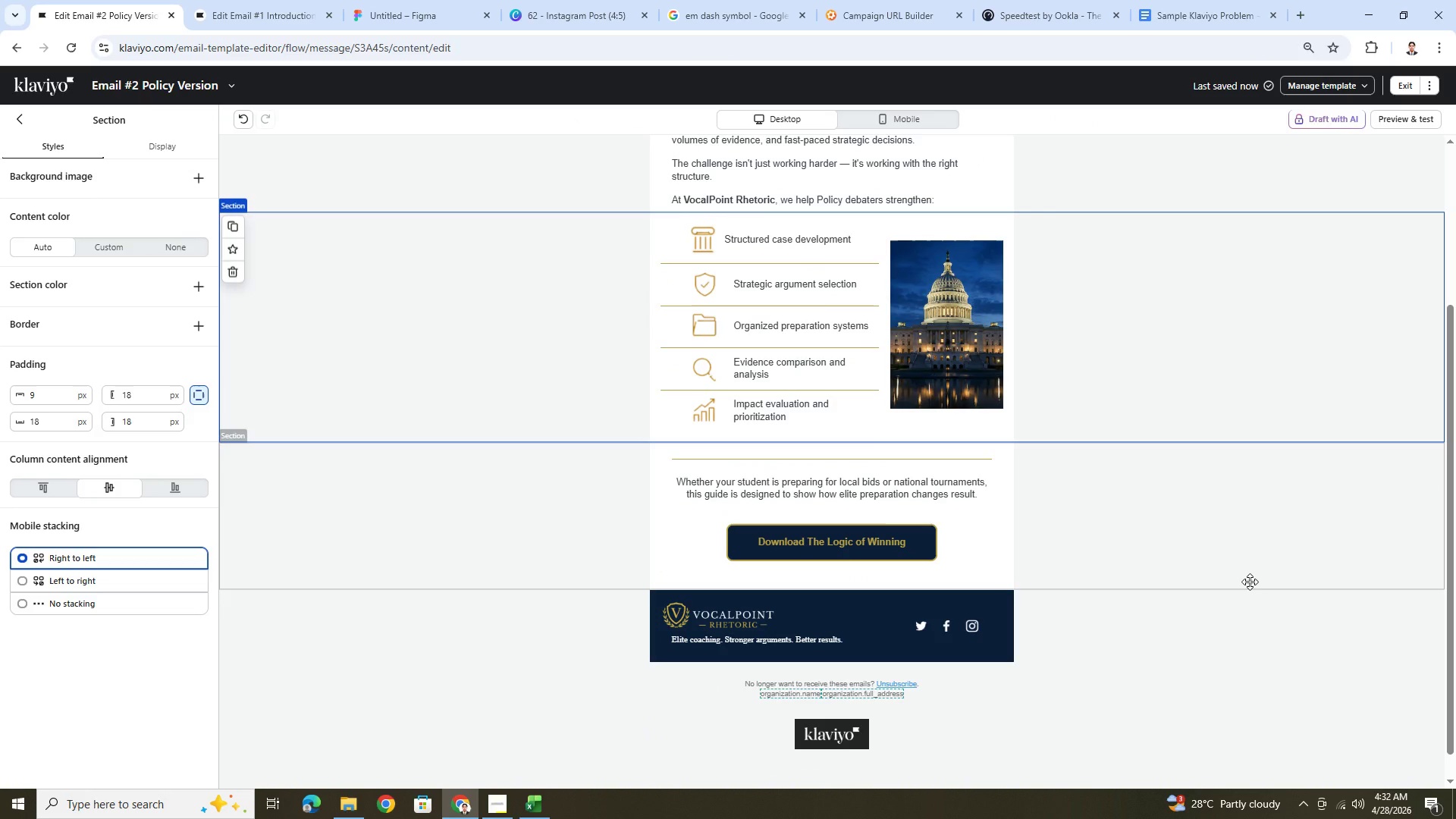 
double_click([922, 491])
 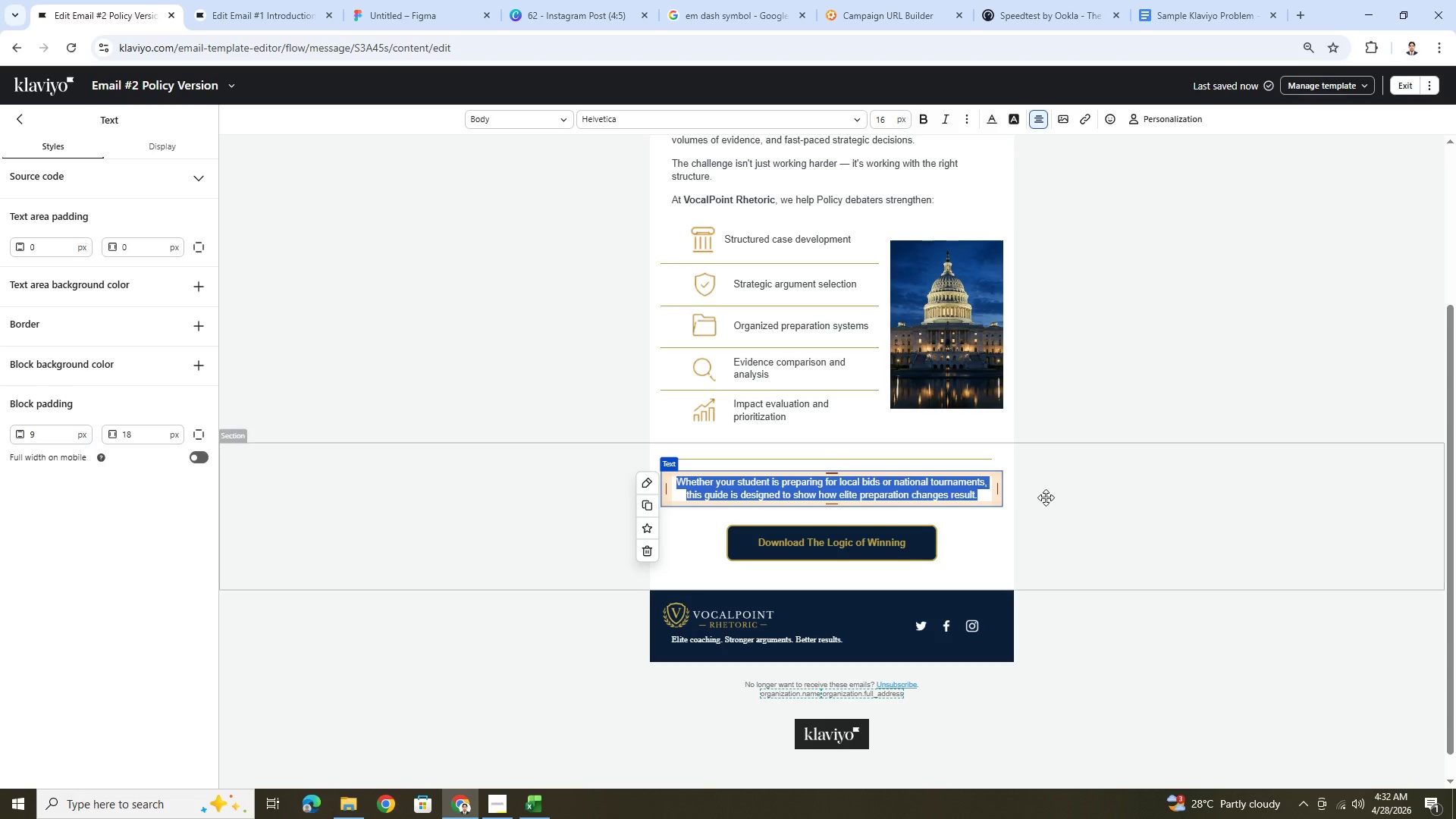 
scroll: coordinate [1090, 502], scroll_direction: up, amount: 2.0
 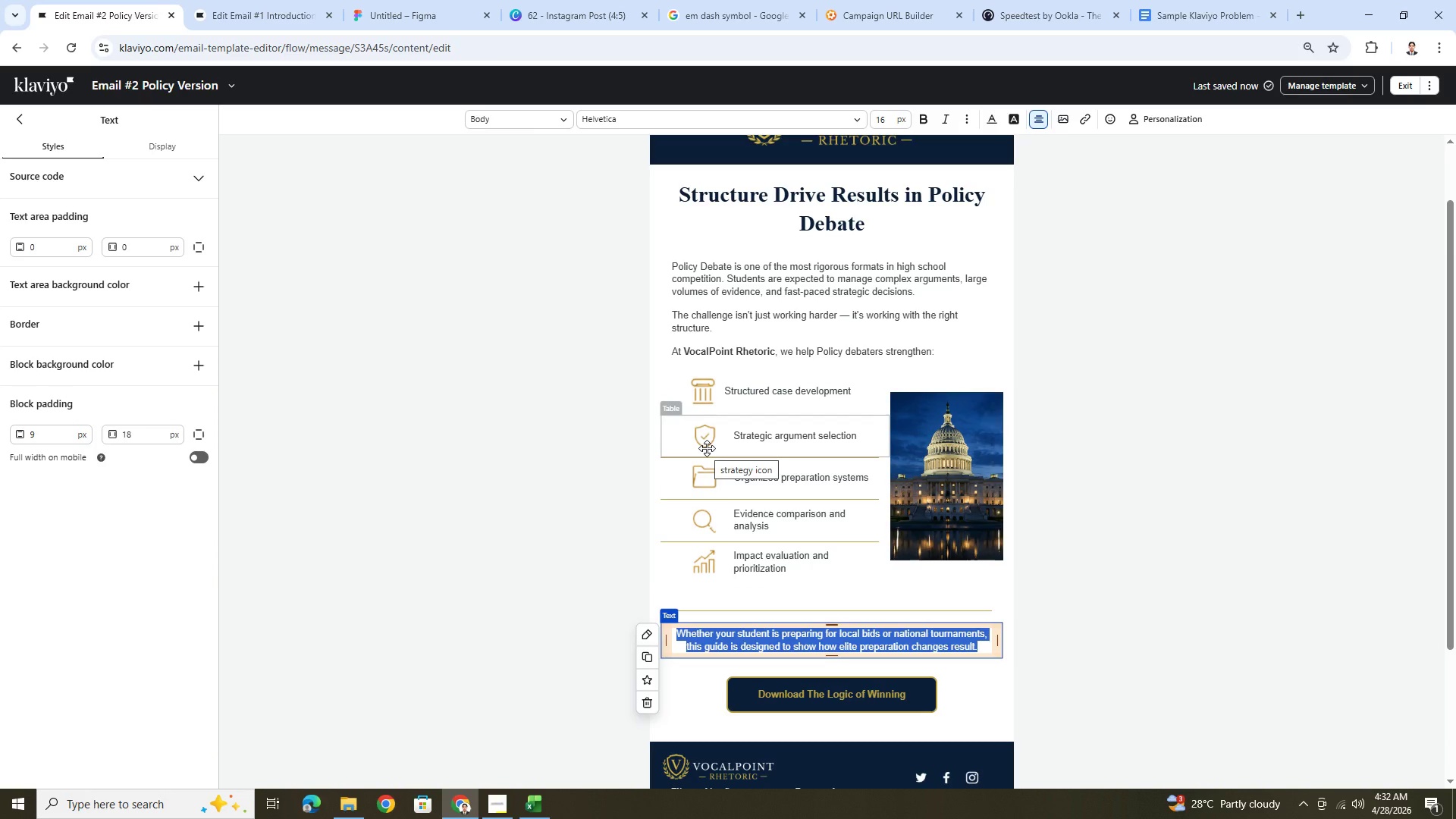 
wait(25.02)
 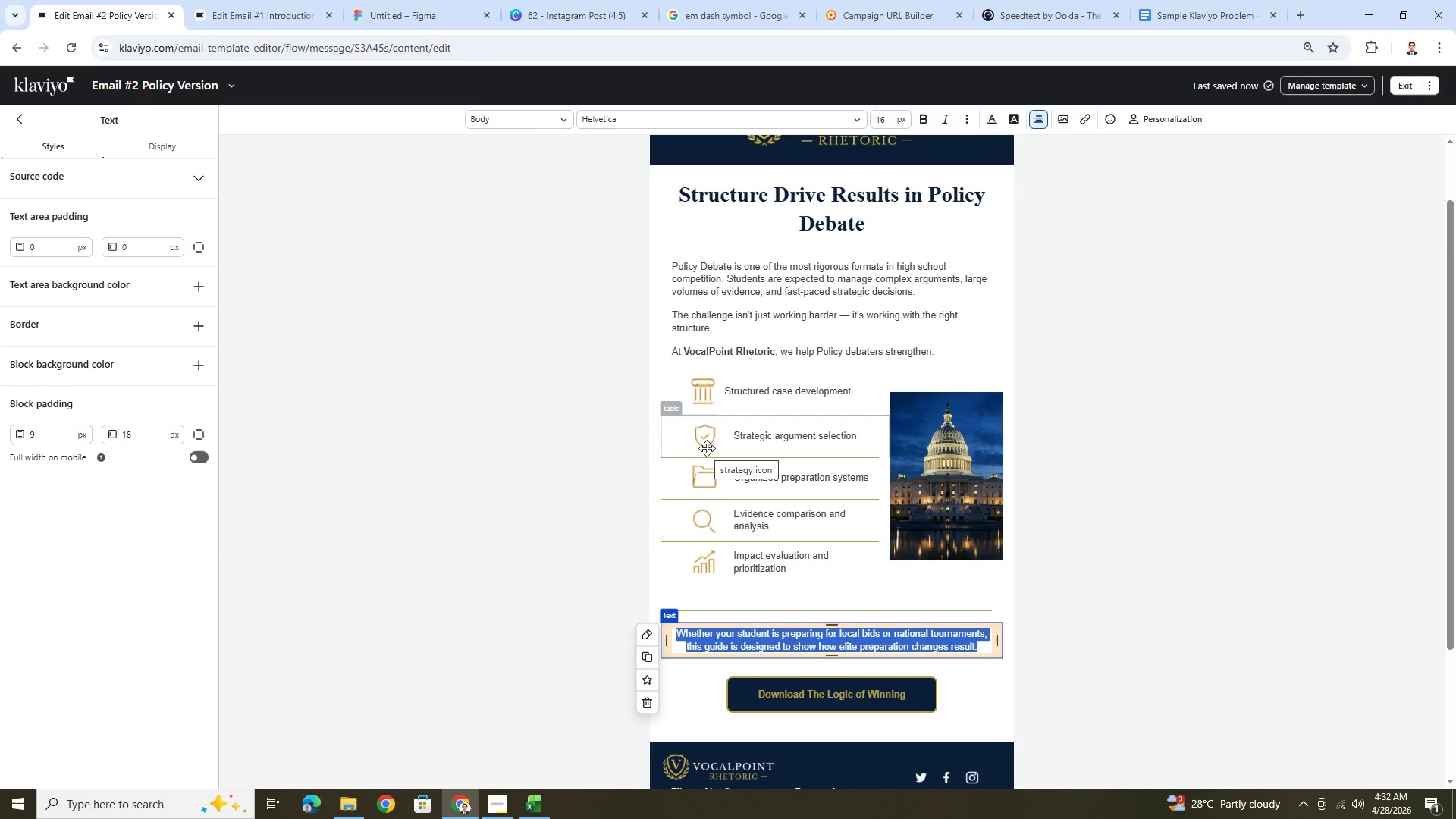 
type(For families in)
 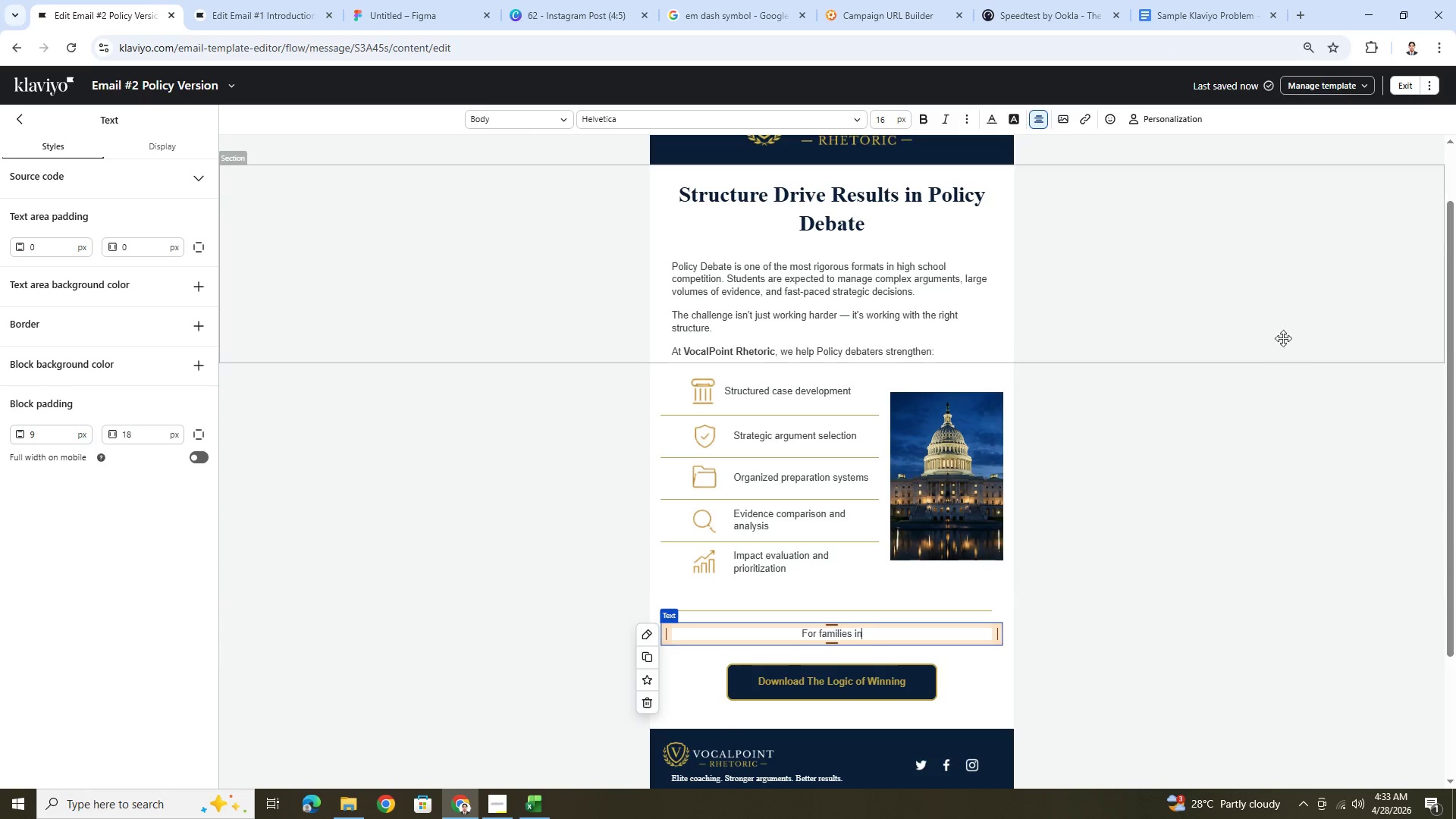 
left_click([1194, 120])
 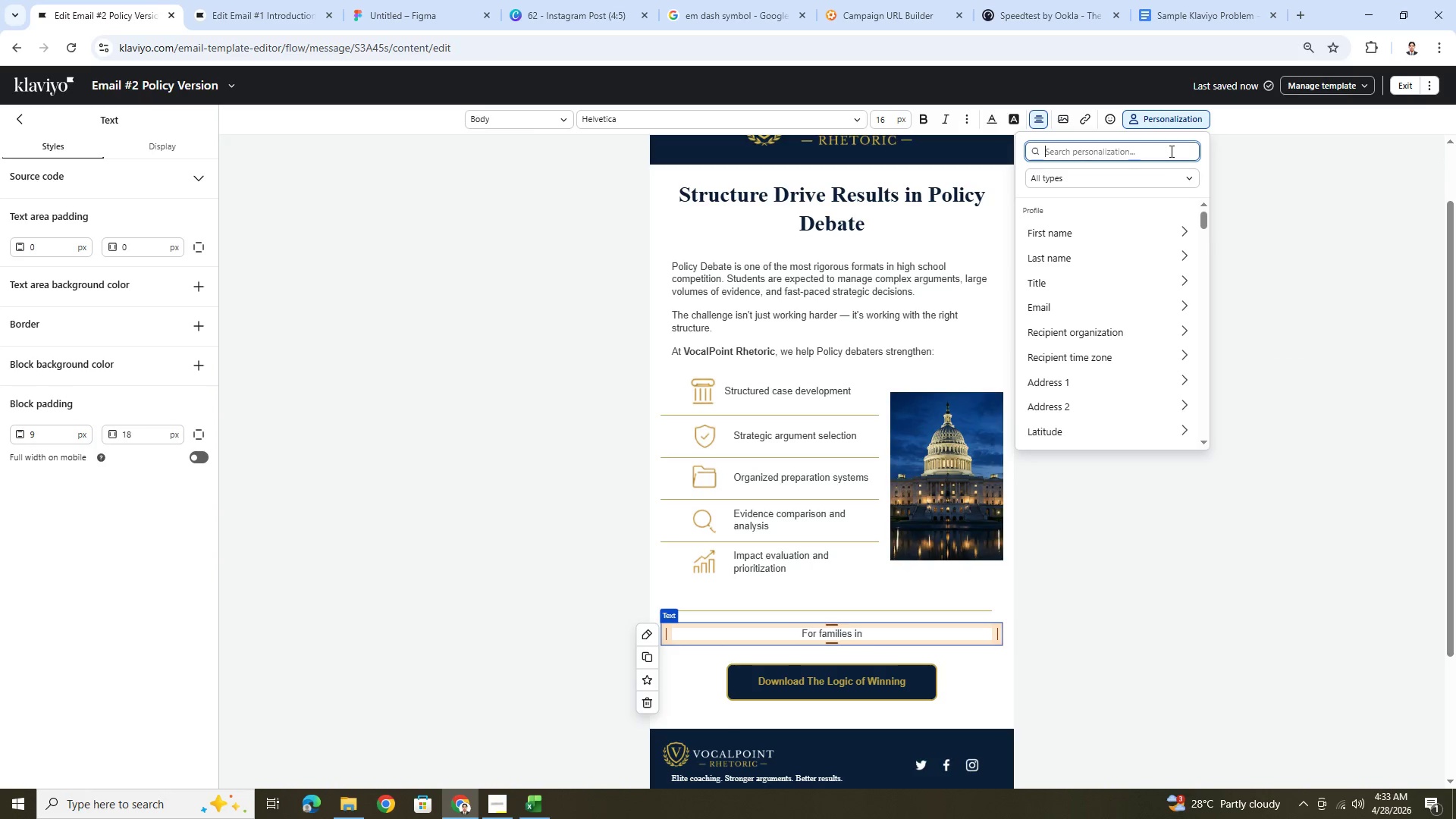 
type(sc)
 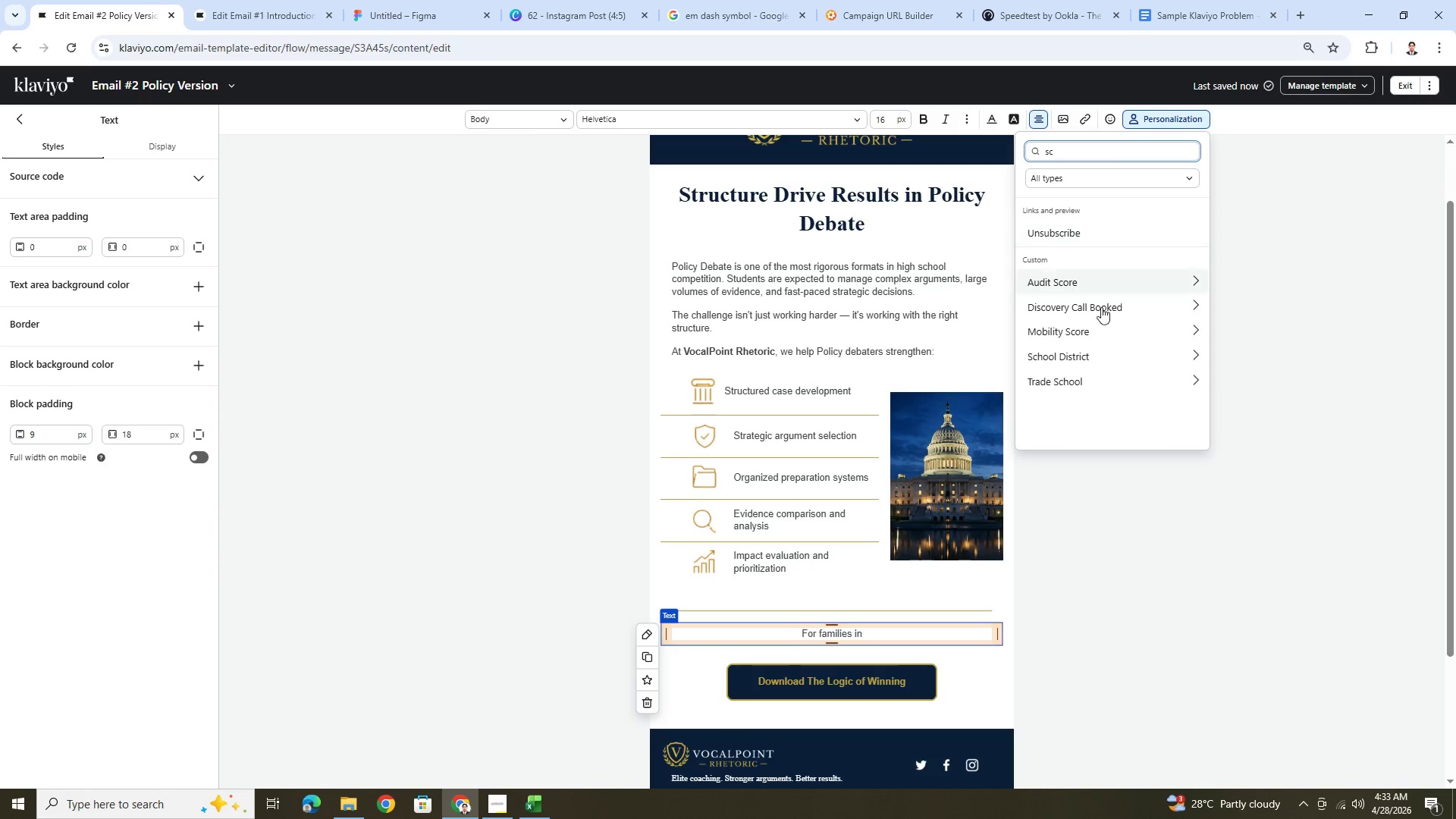 
left_click([1088, 359])
 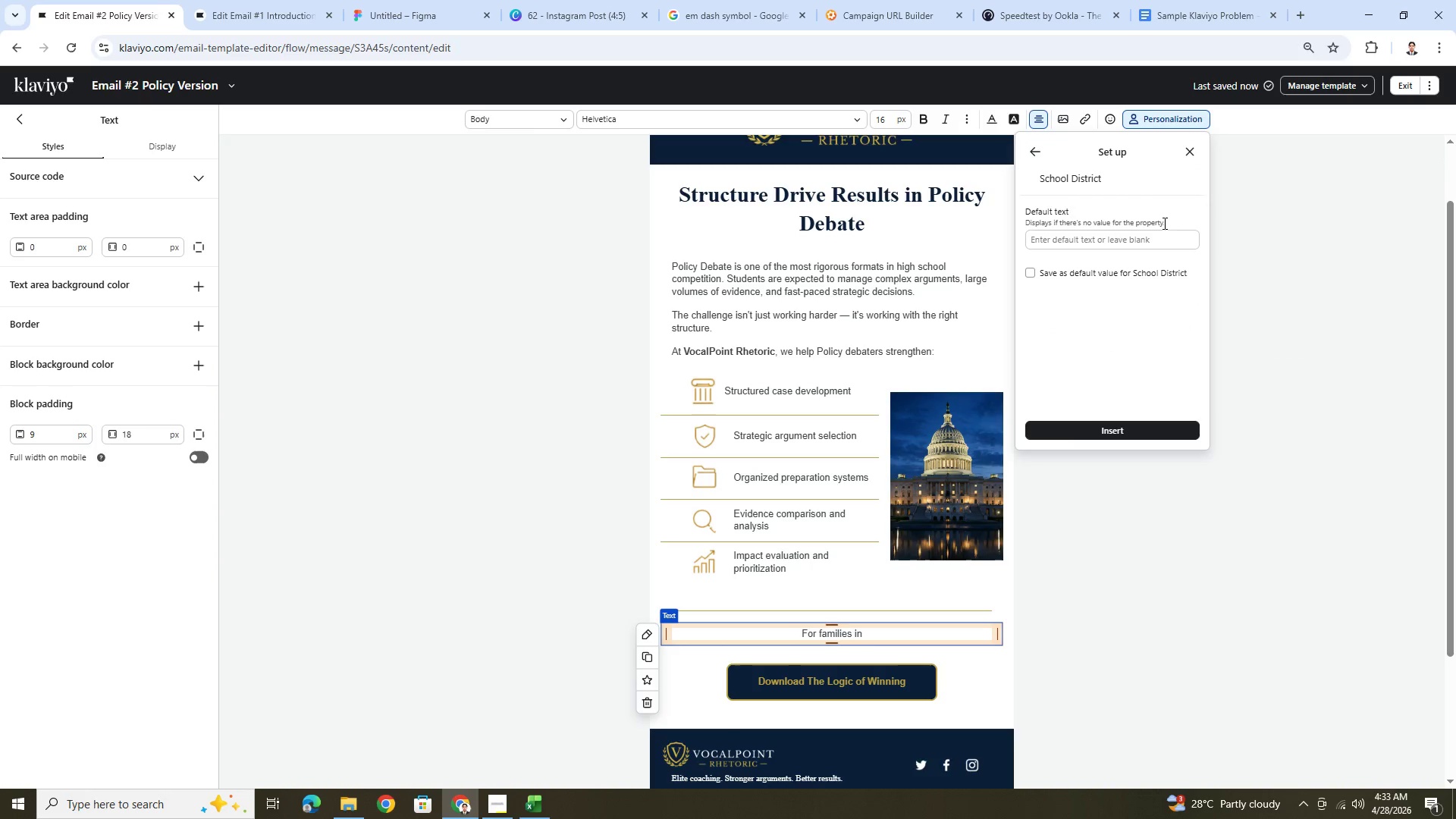 
left_click([1158, 248])
 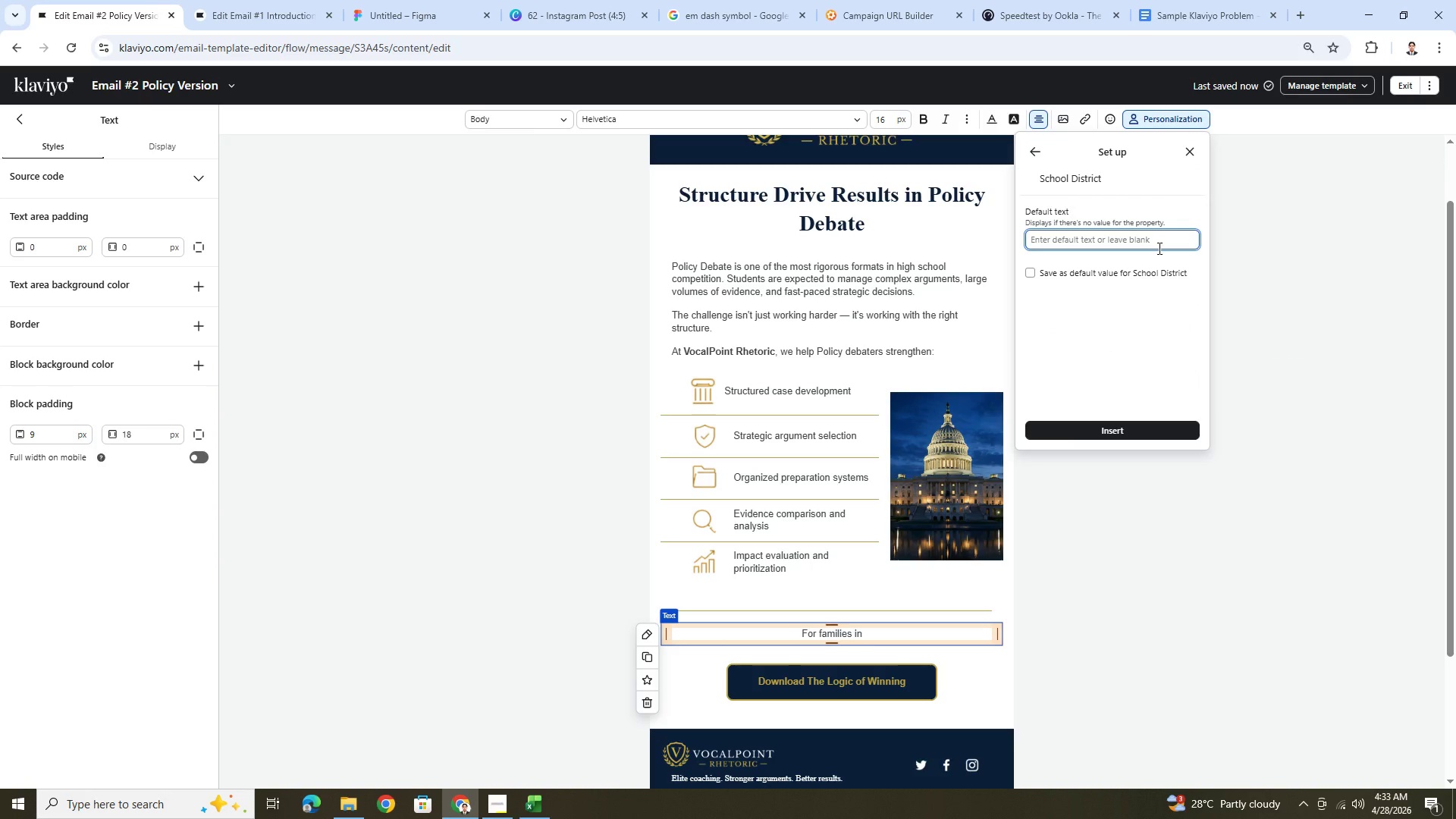 
type(your area)
 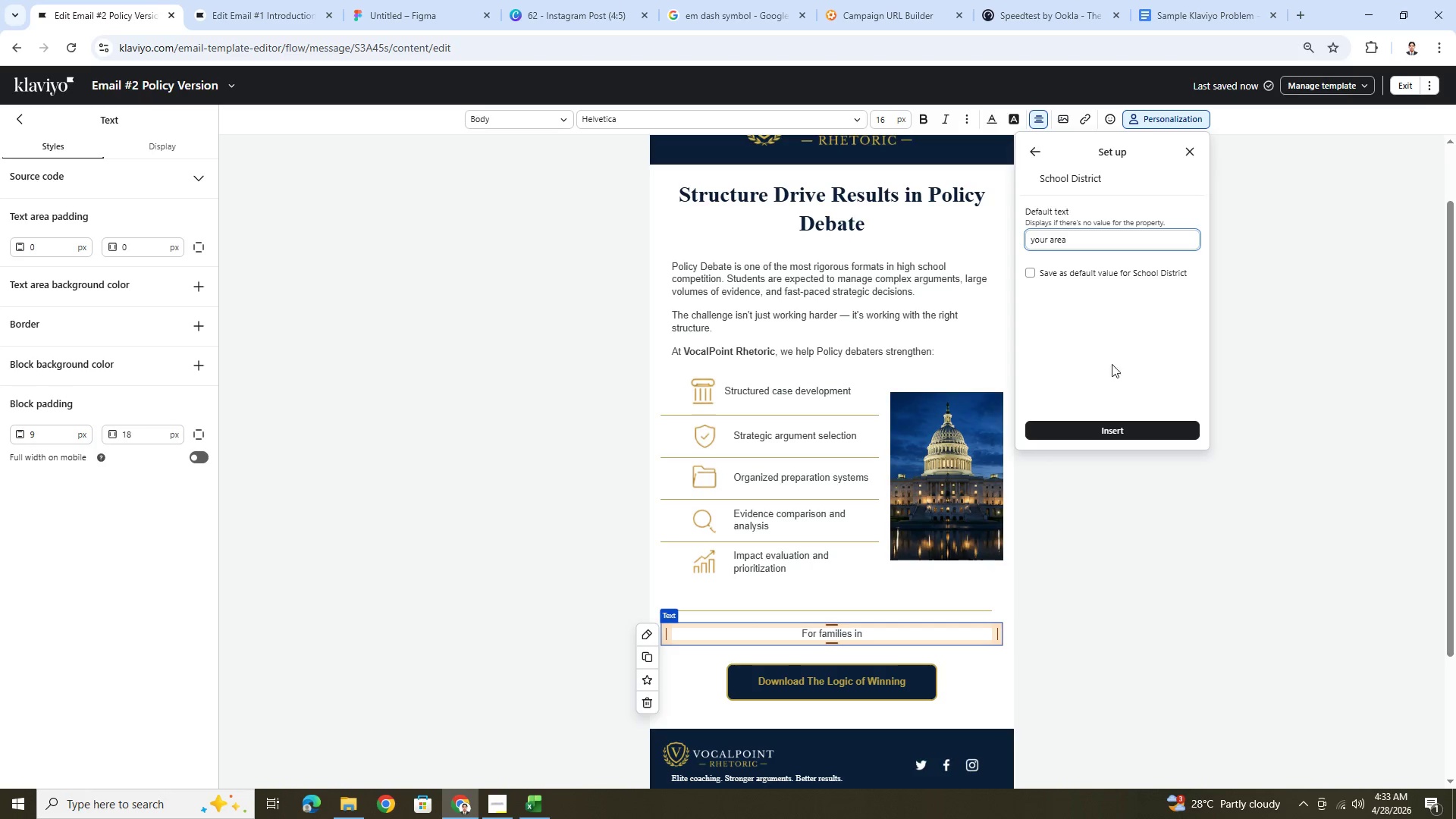 
left_click([1109, 432])
 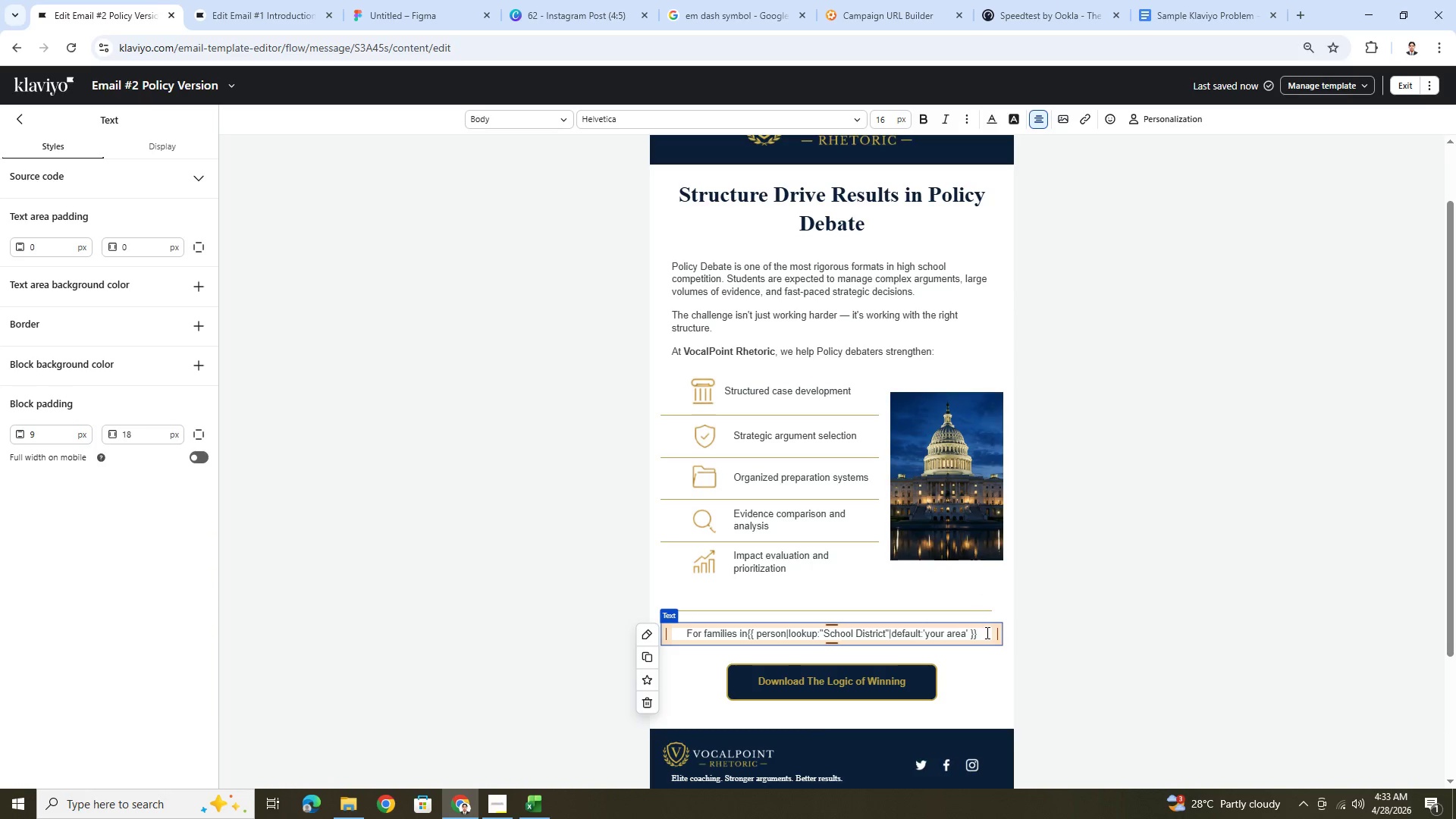 
type(, this lec)
key(Backspace)
type(vel of structured coaching )
 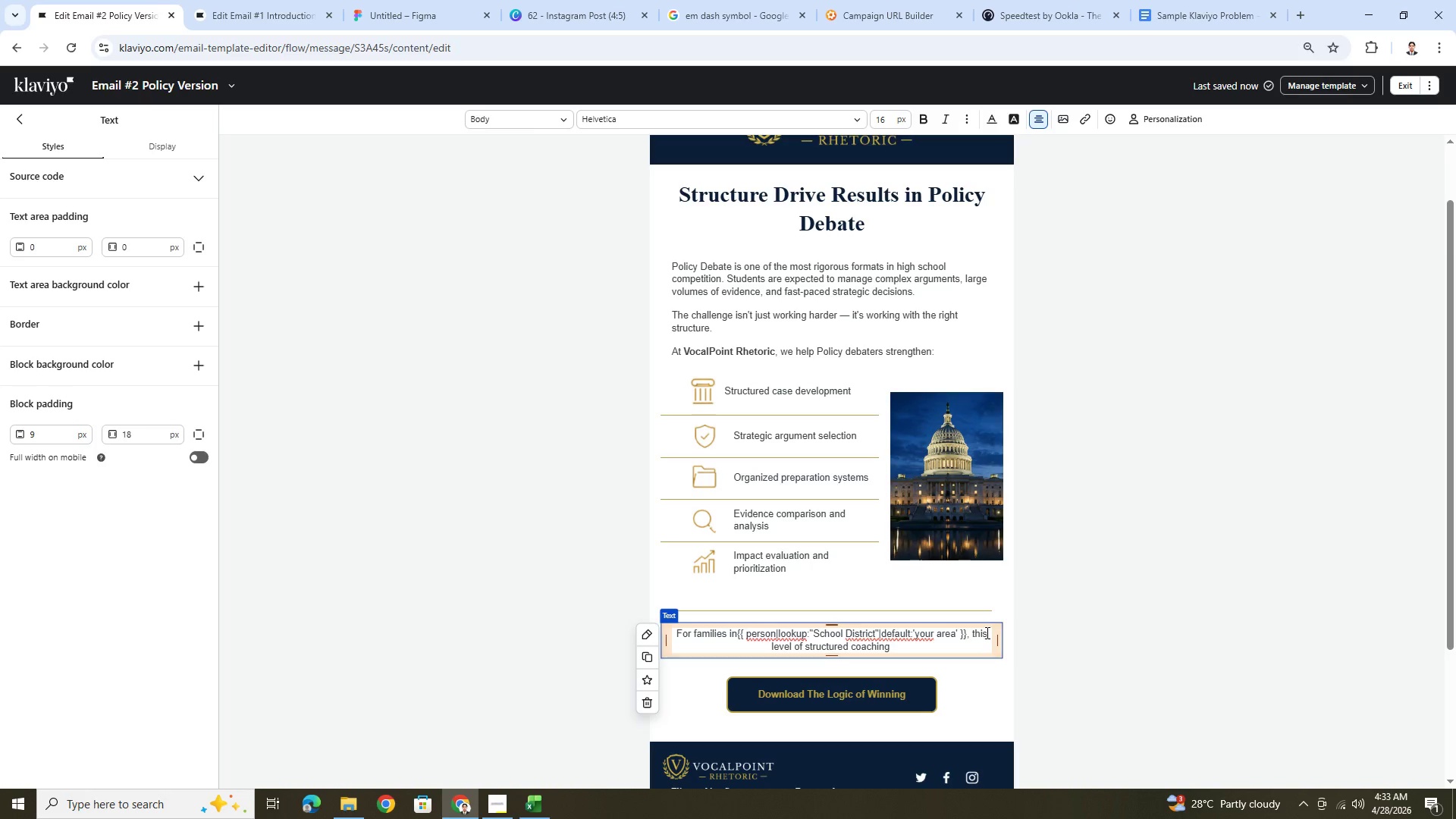 
wait(6.61)
 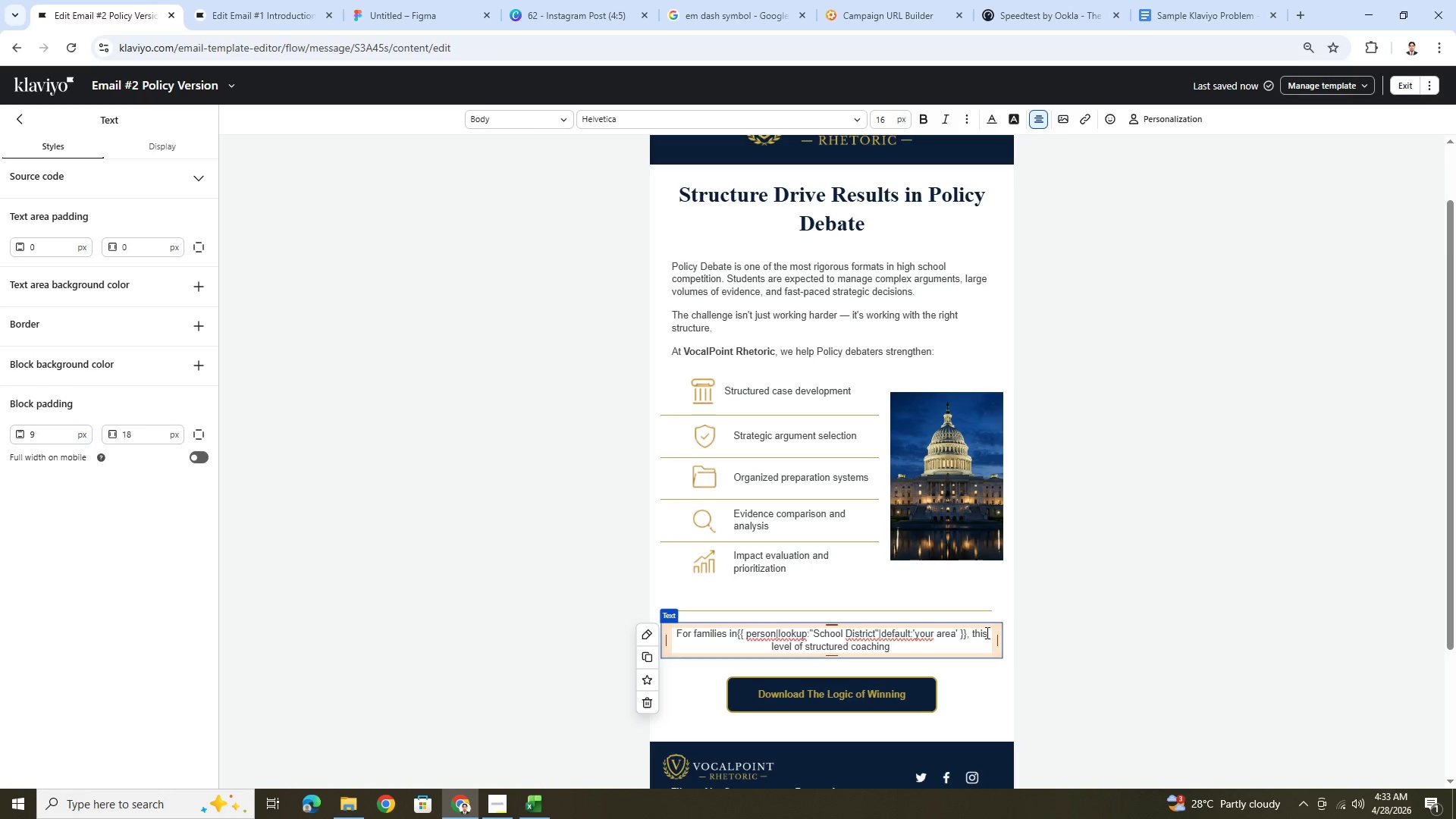 
type(often leads to more confident rounds and more consistent results over time.)
 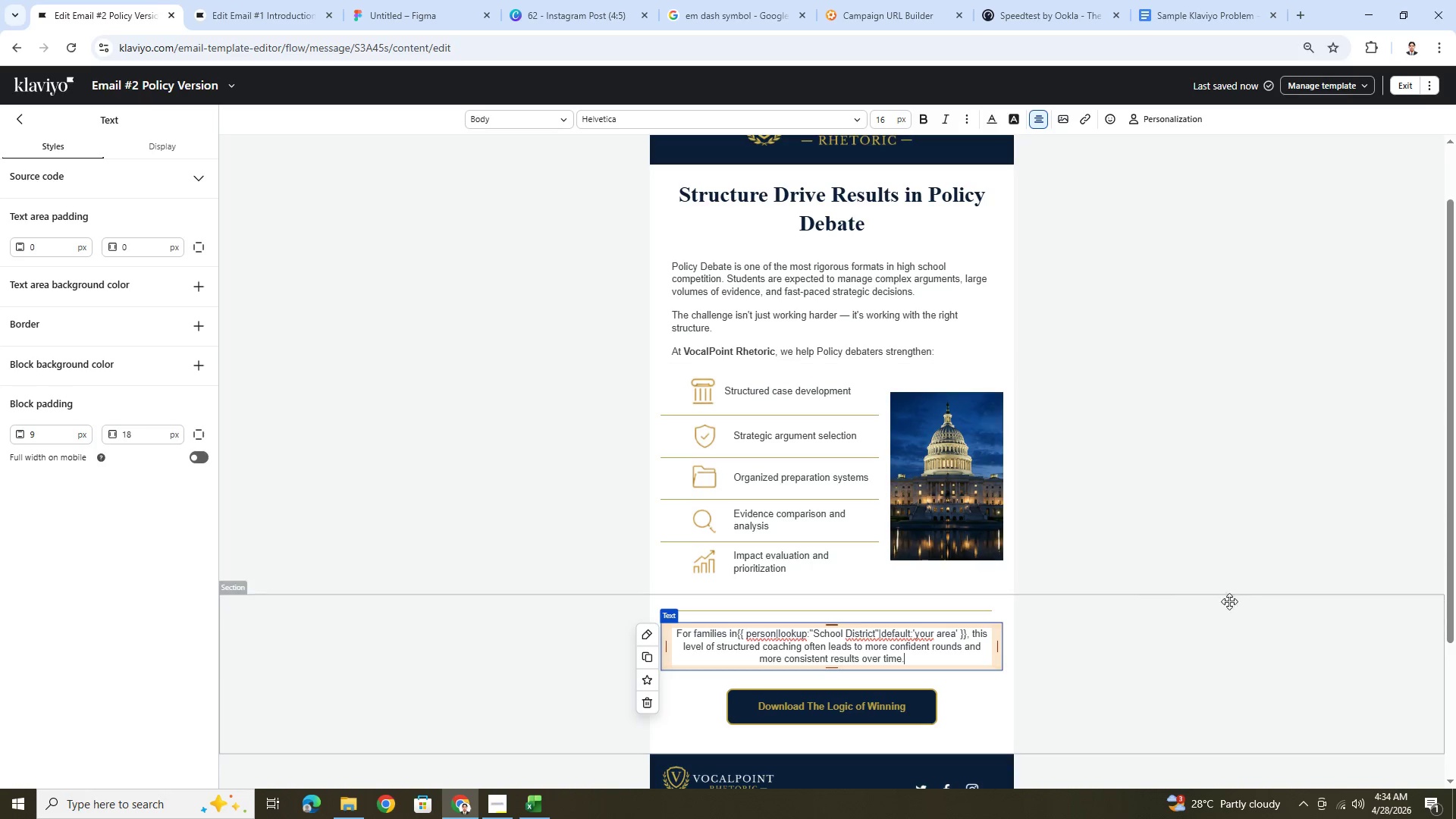 
left_click([1222, 629])
 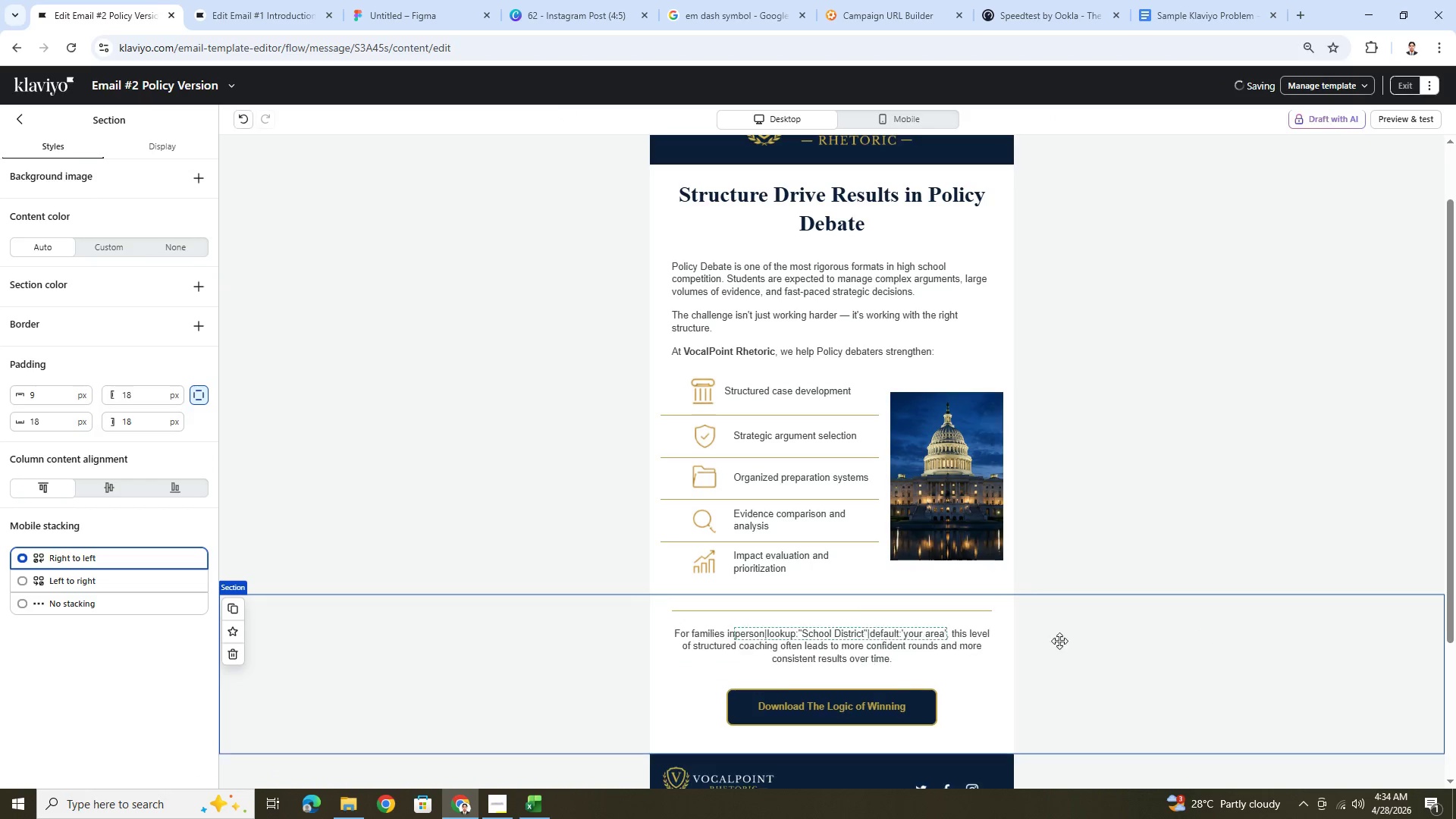 
scroll: coordinate [1037, 642], scroll_direction: down, amount: 1.0
 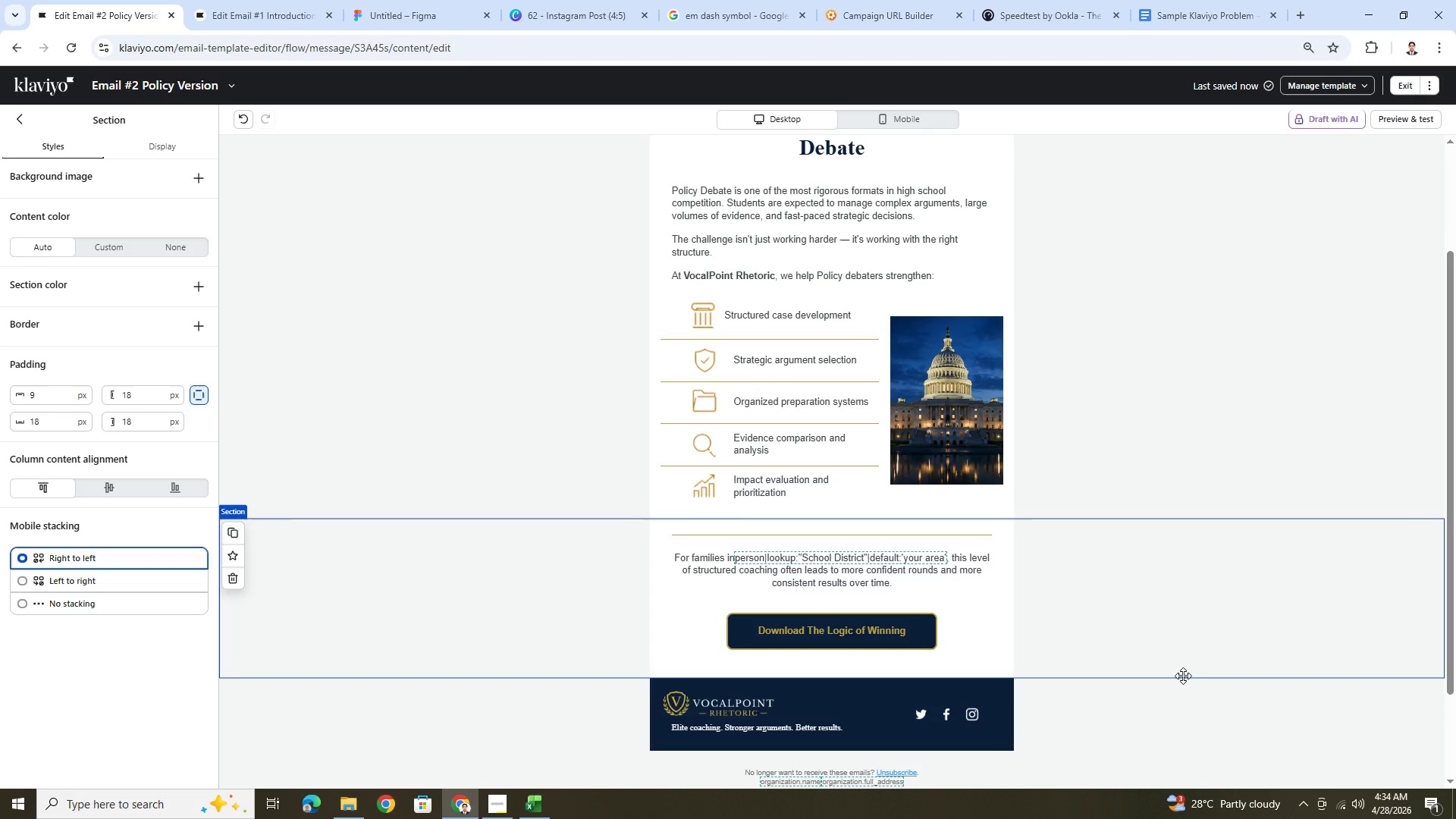 
scroll: coordinate [1183, 676], scroll_direction: up, amount: 3.0
 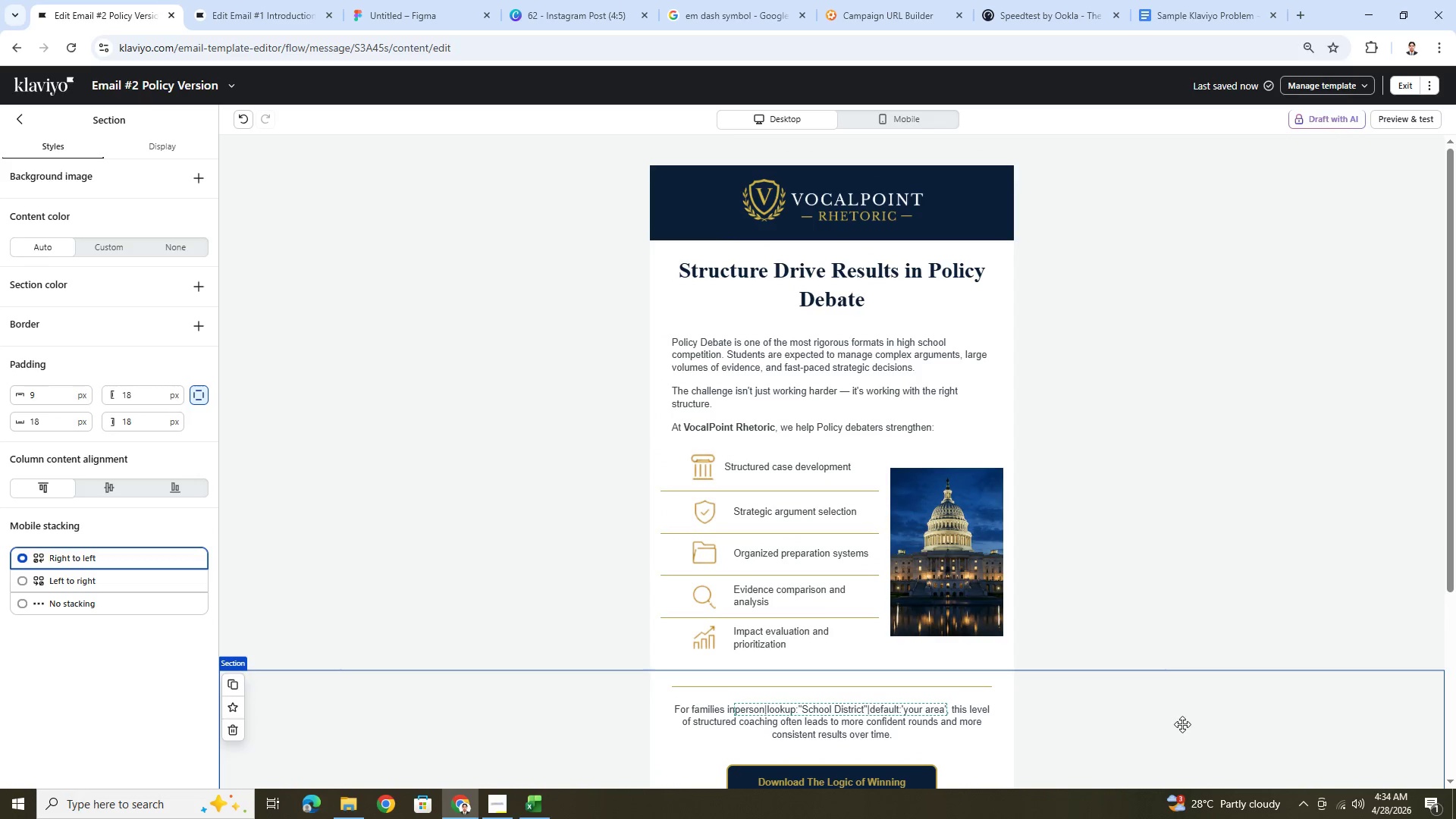 
scroll: coordinate [1184, 721], scroll_direction: down, amount: 3.0
 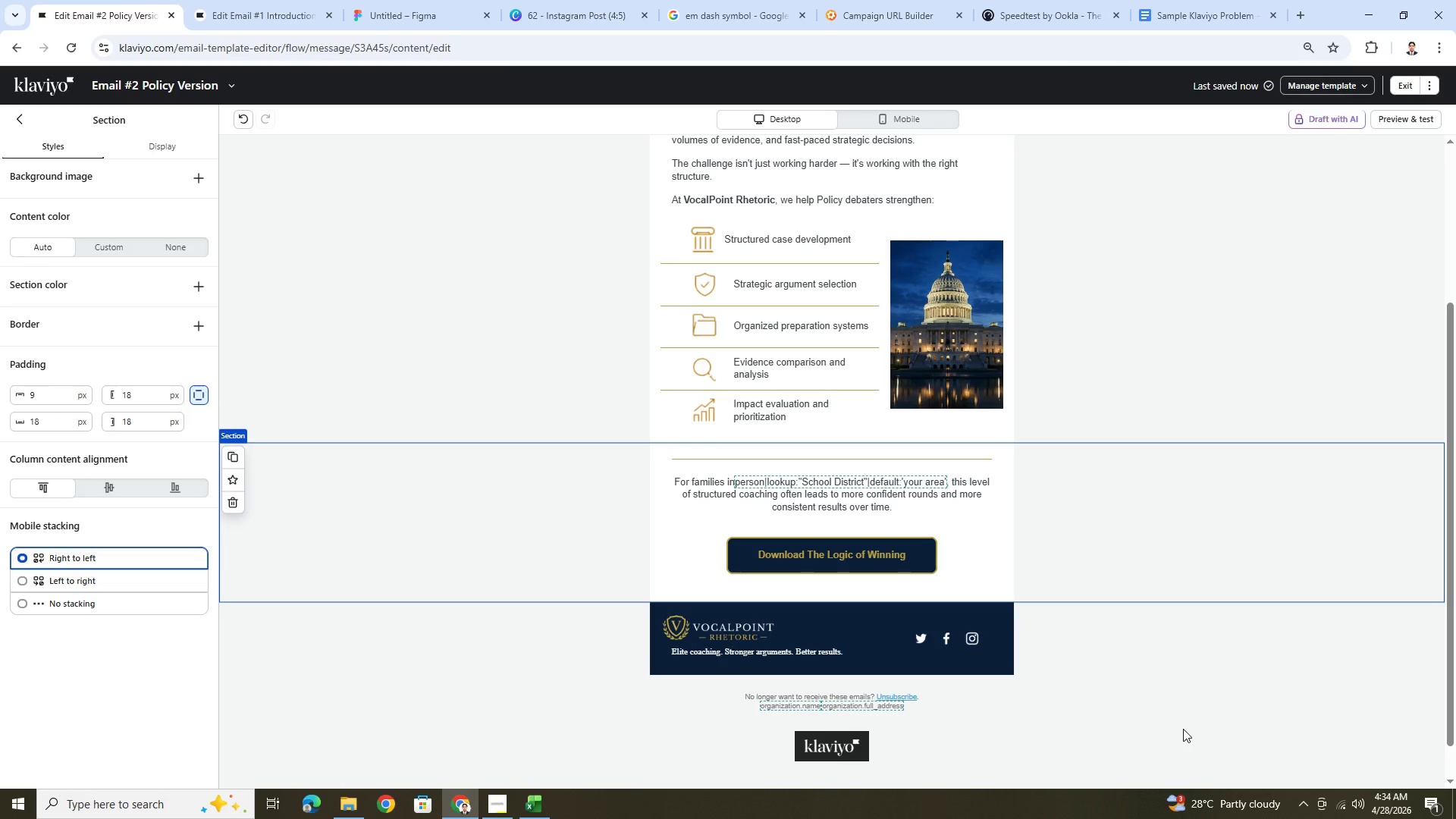 
wait(23.92)
 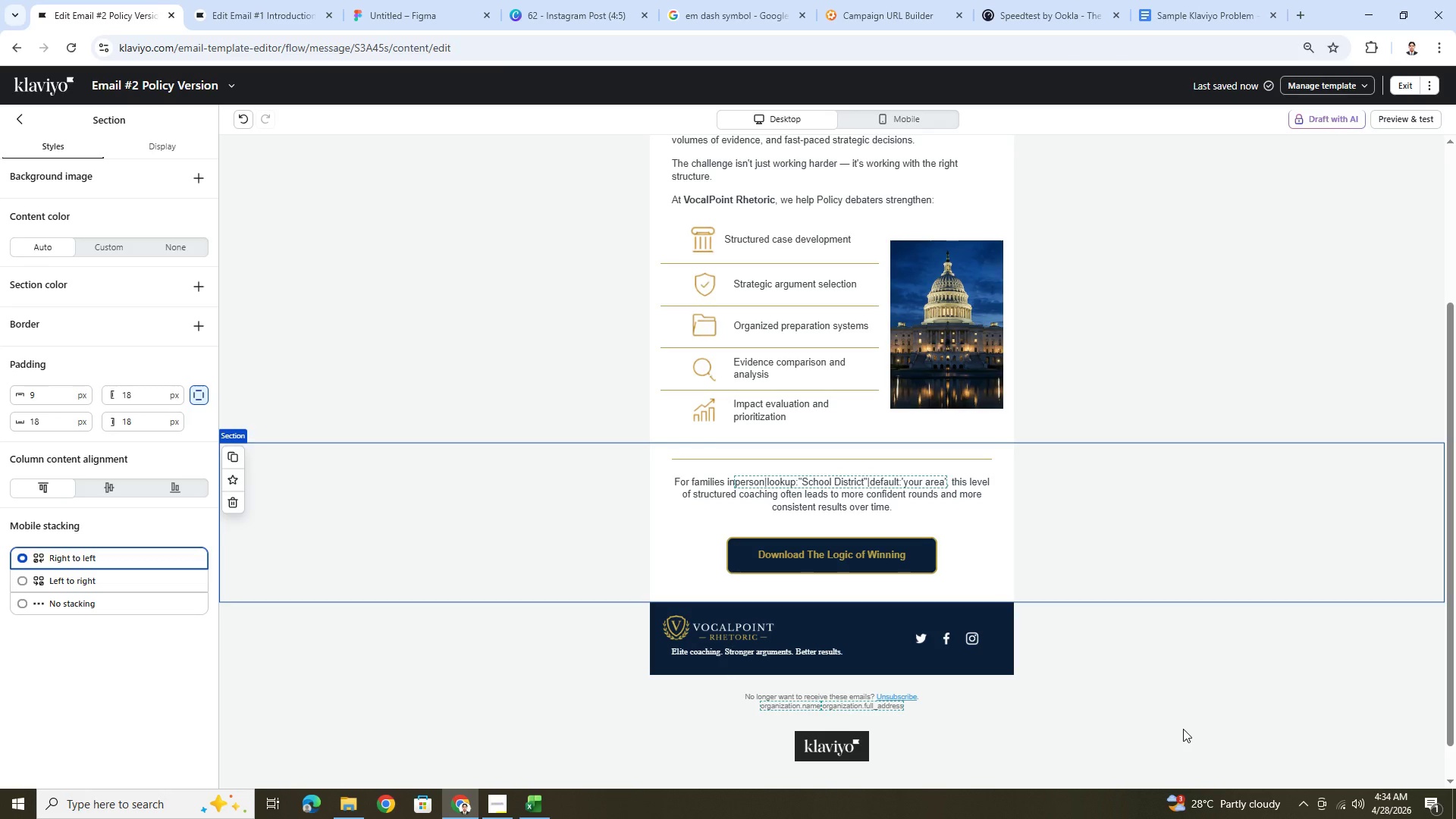 
left_click([1056, 578])
 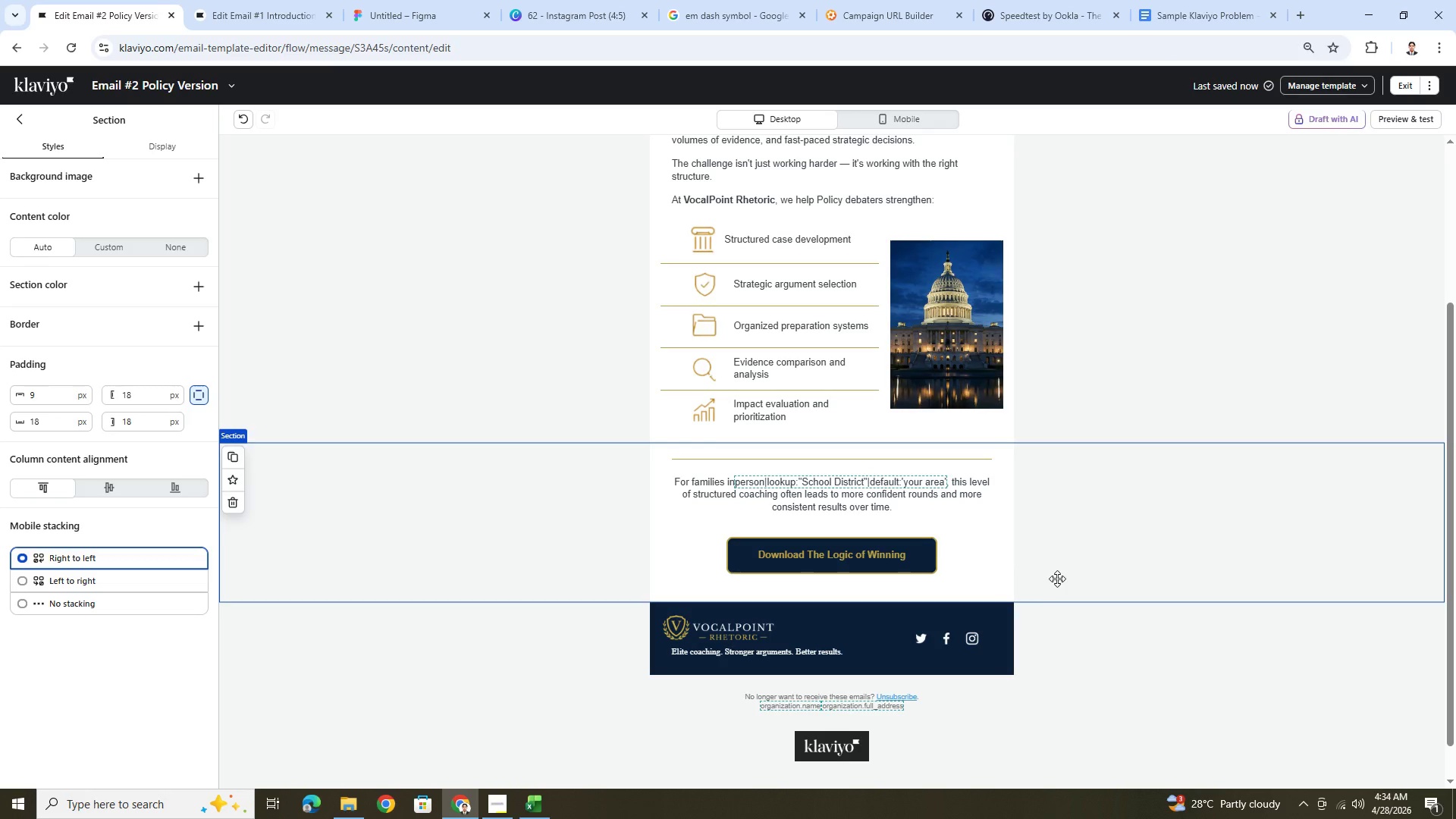 
wait(5.62)
 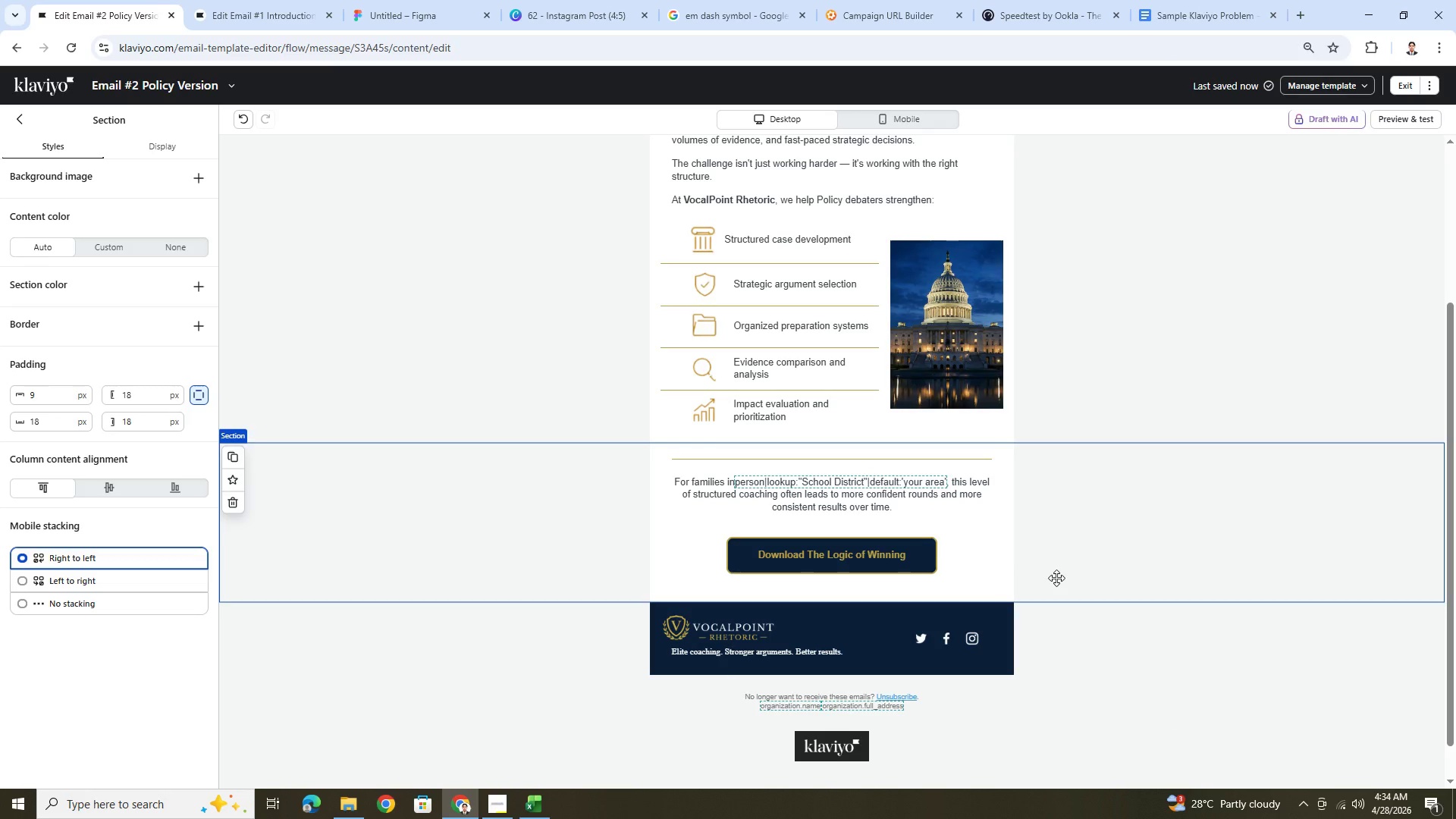 
scroll: coordinate [1062, 572], scroll_direction: down, amount: 1.0
 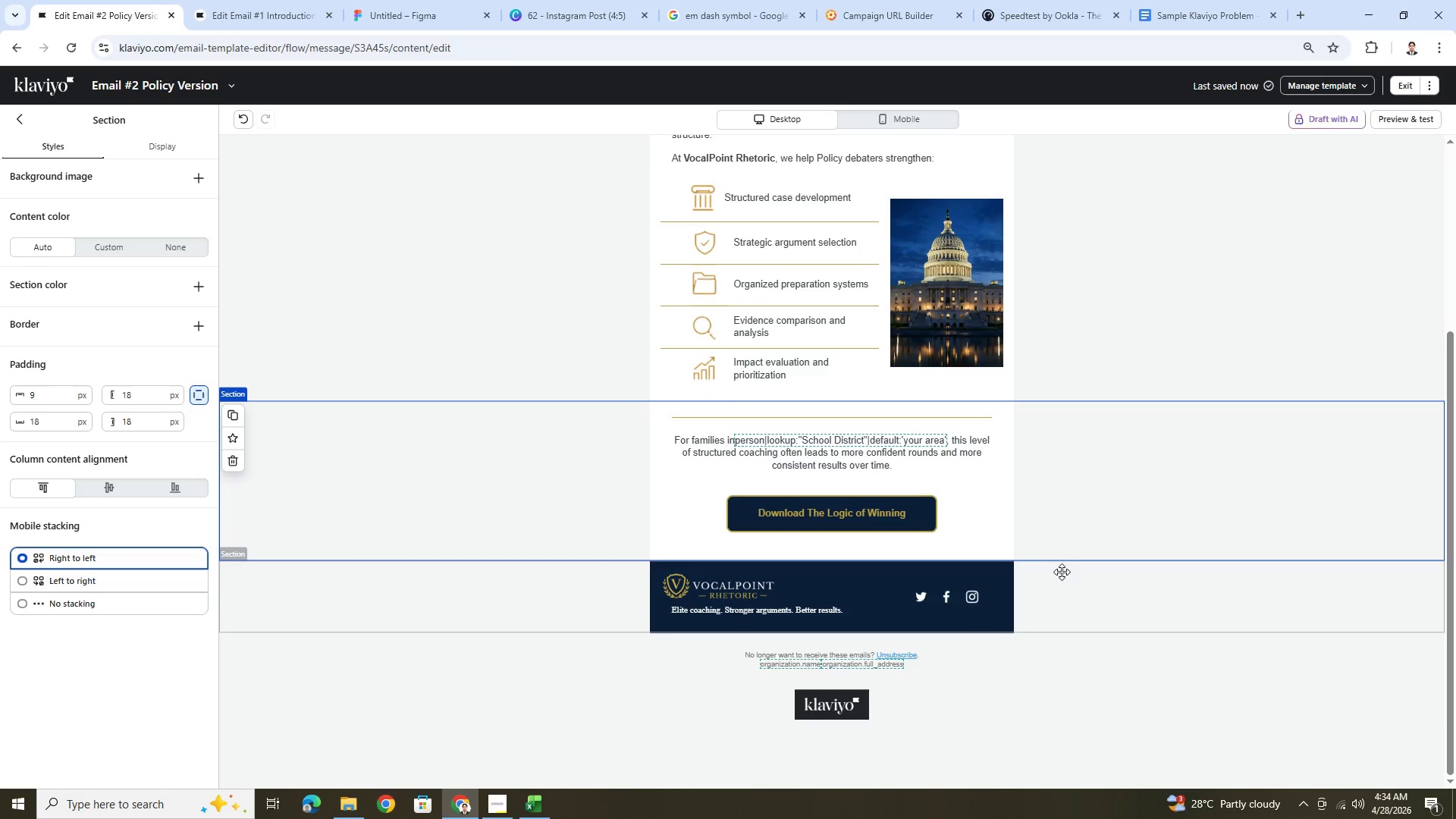 
wait(5.5)
 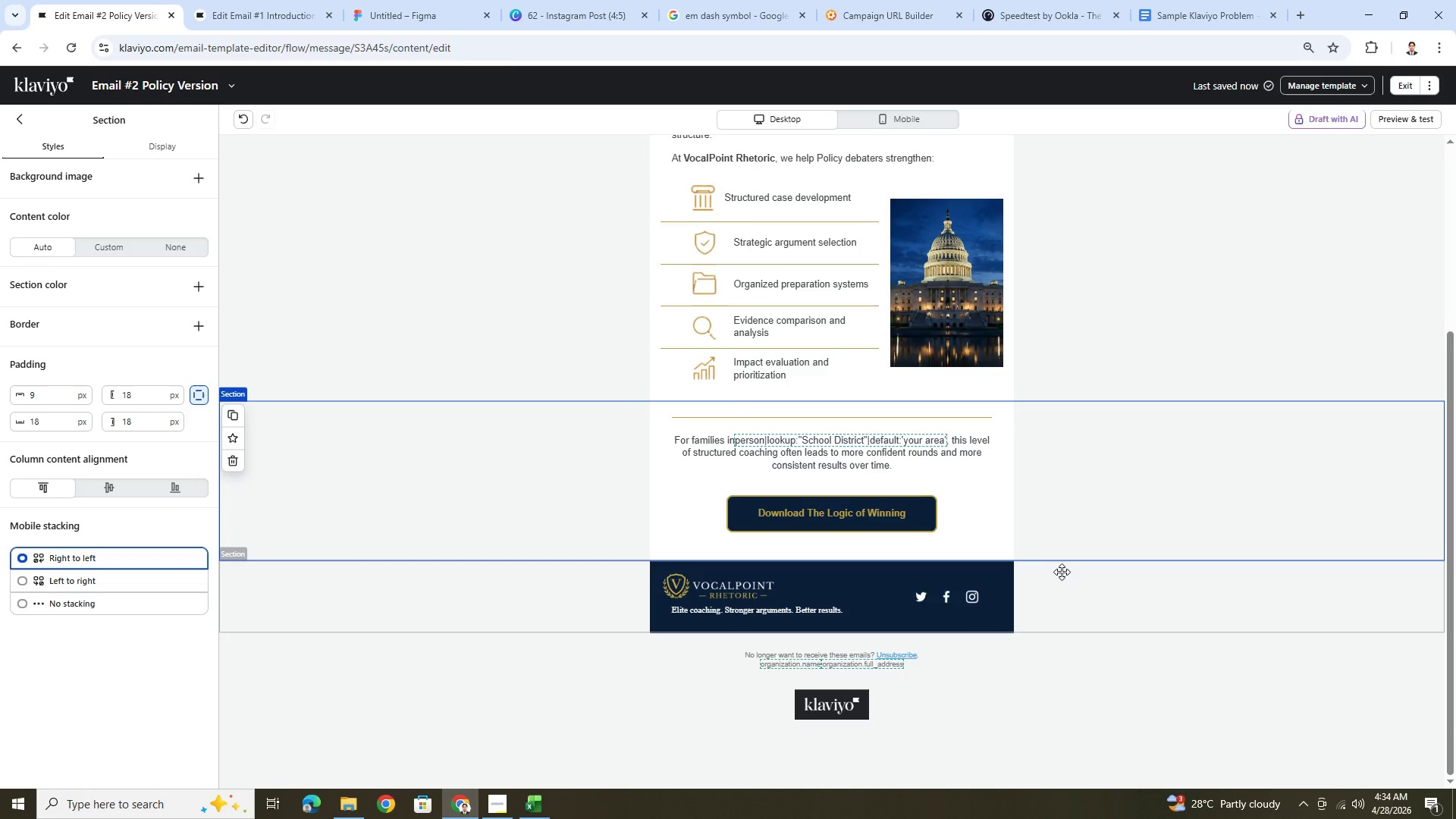 
scroll: coordinate [1090, 569], scroll_direction: up, amount: 2.0
 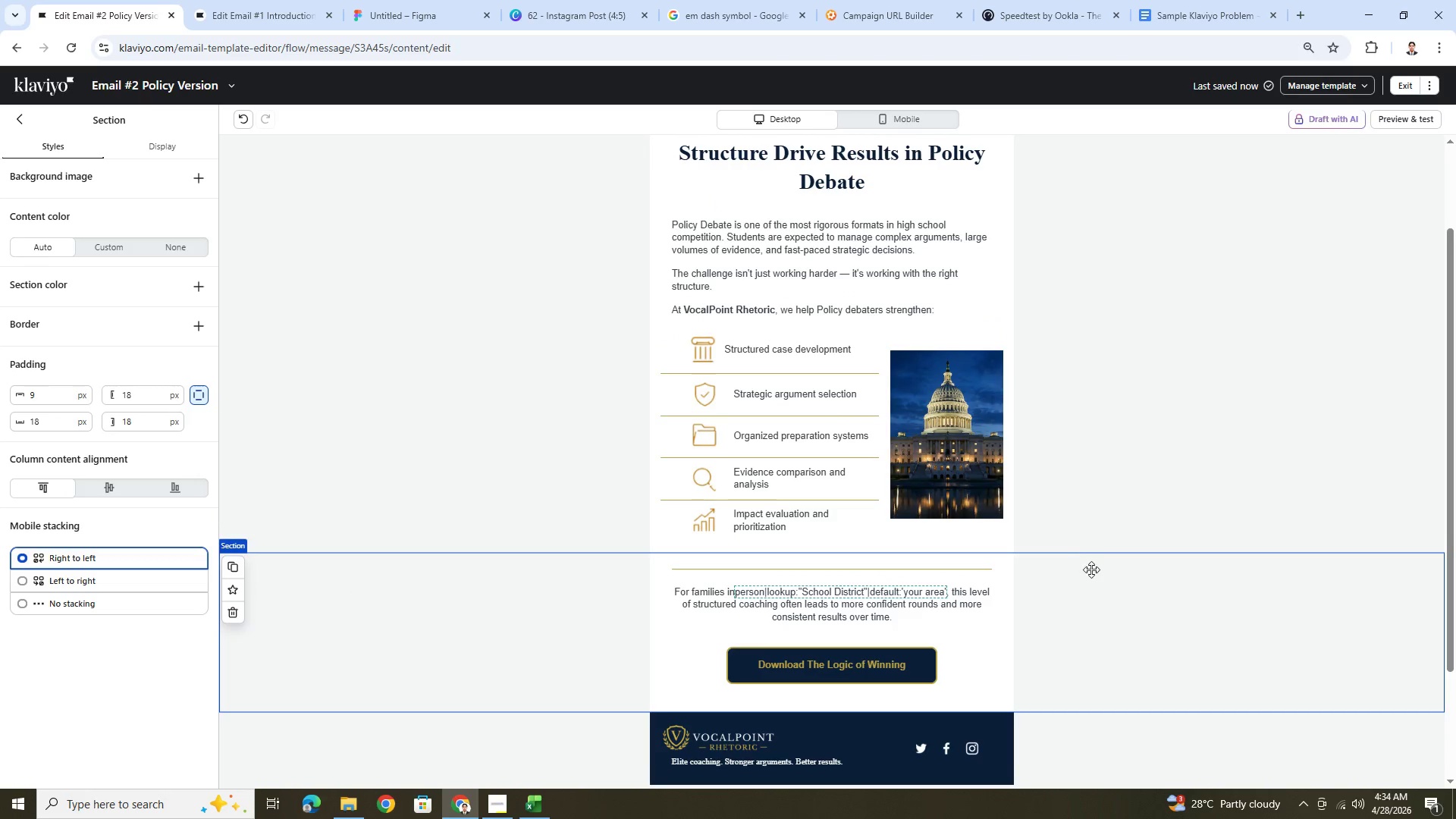 
scroll: coordinate [1094, 571], scroll_direction: down, amount: 1.0
 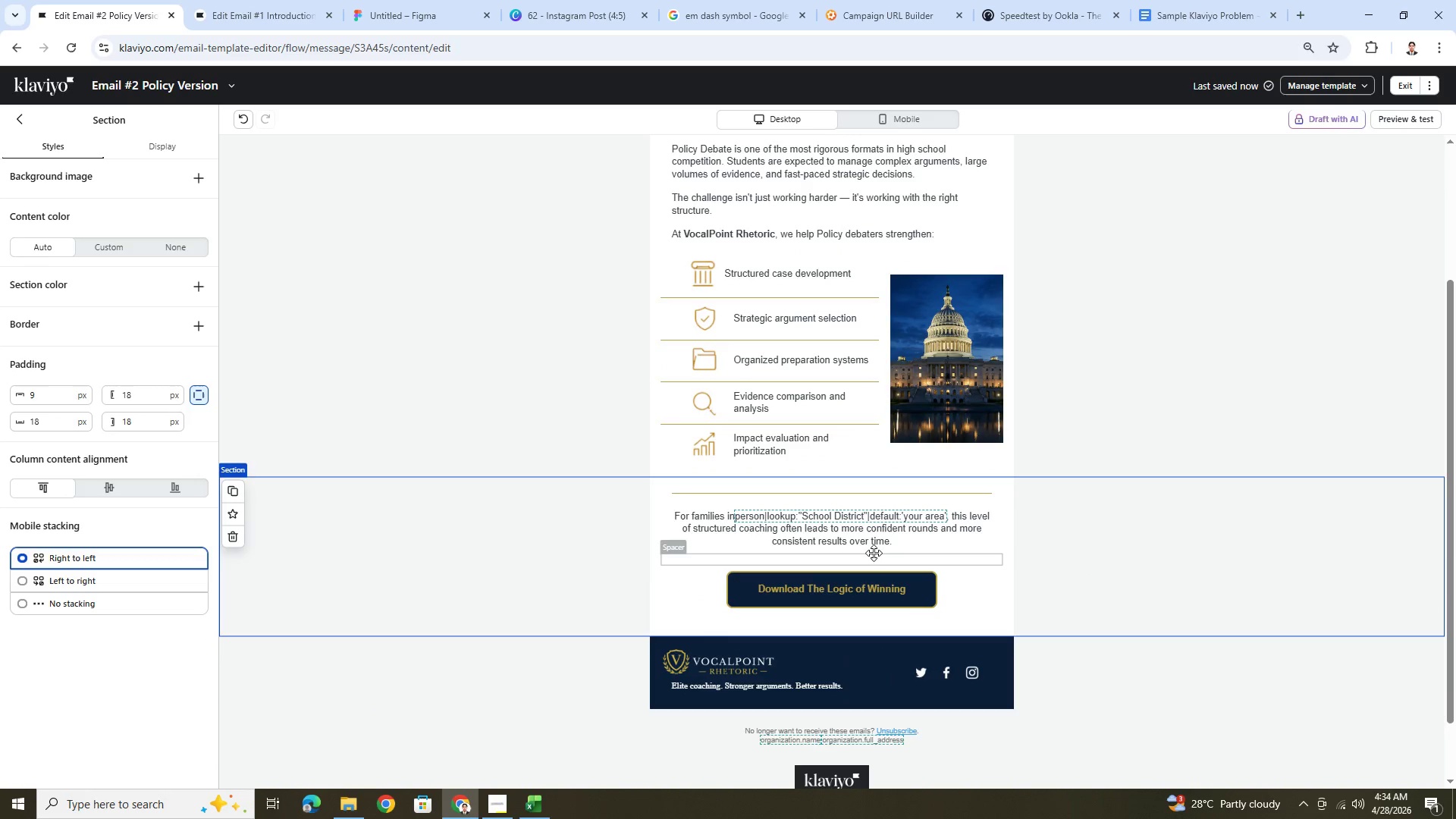 
left_click([865, 535])
 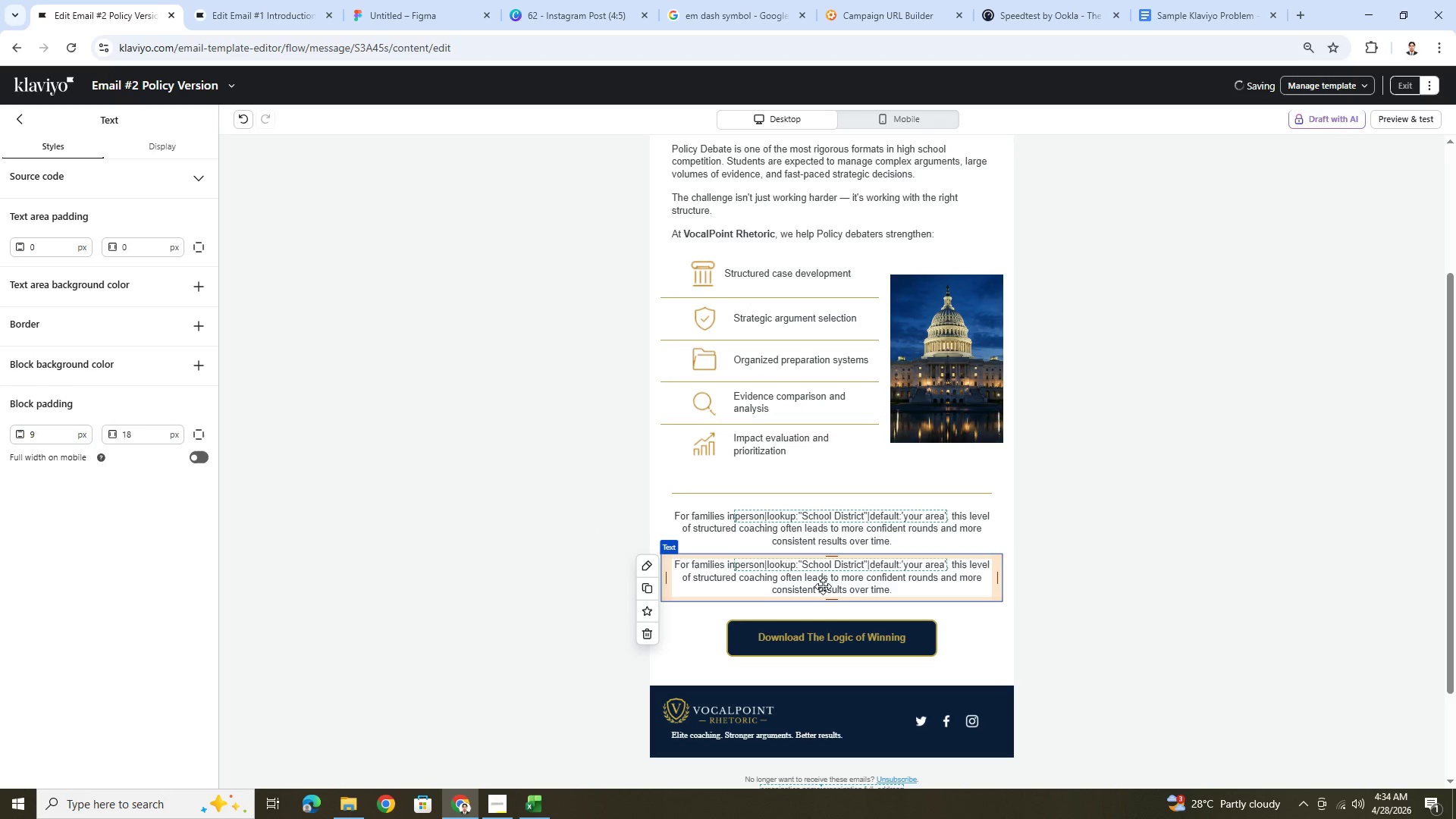 
double_click([858, 582])
 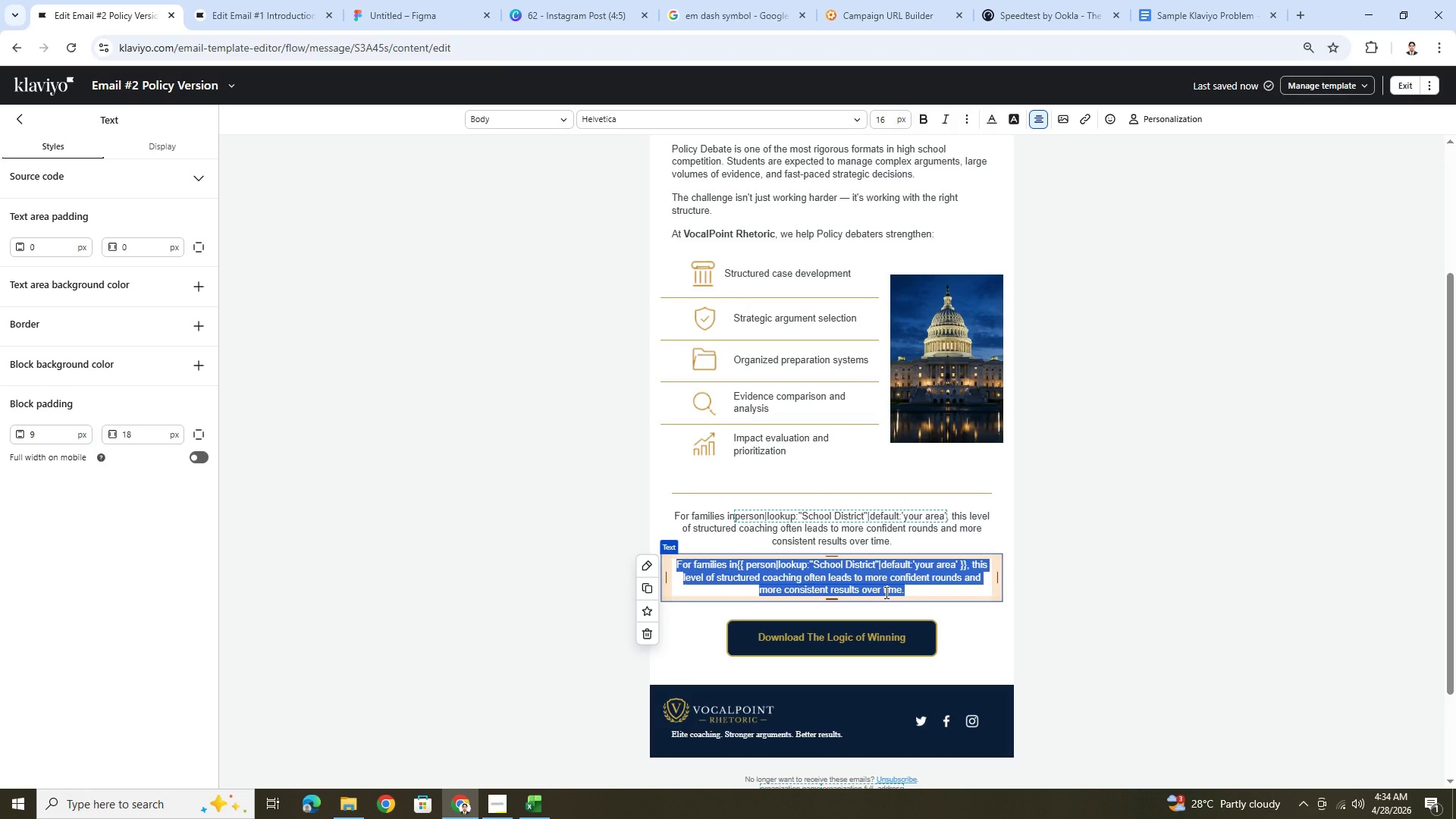 
type(Our focus)
 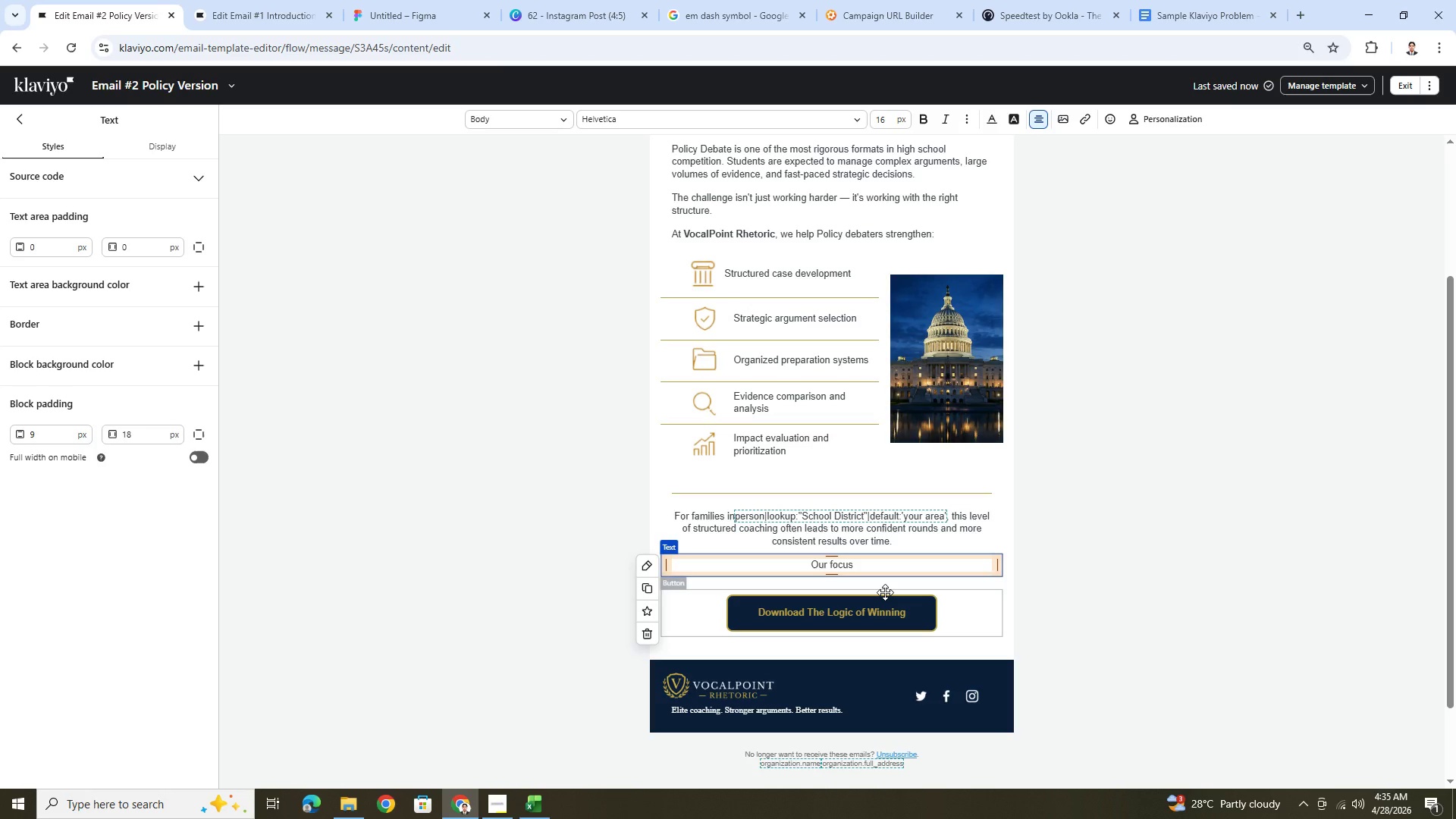 
wait(5.19)
 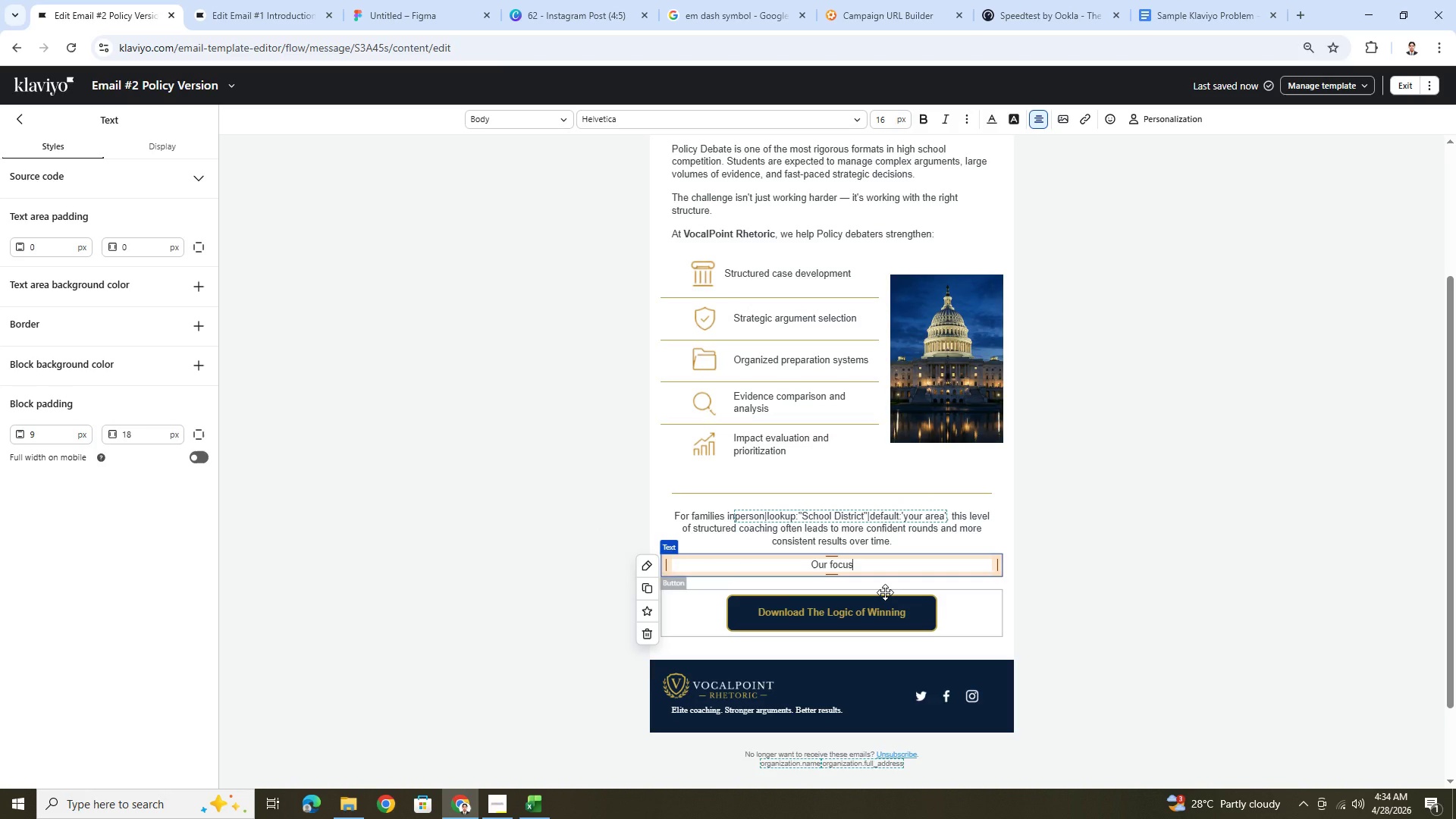 
type( is not just on preparing more material)
 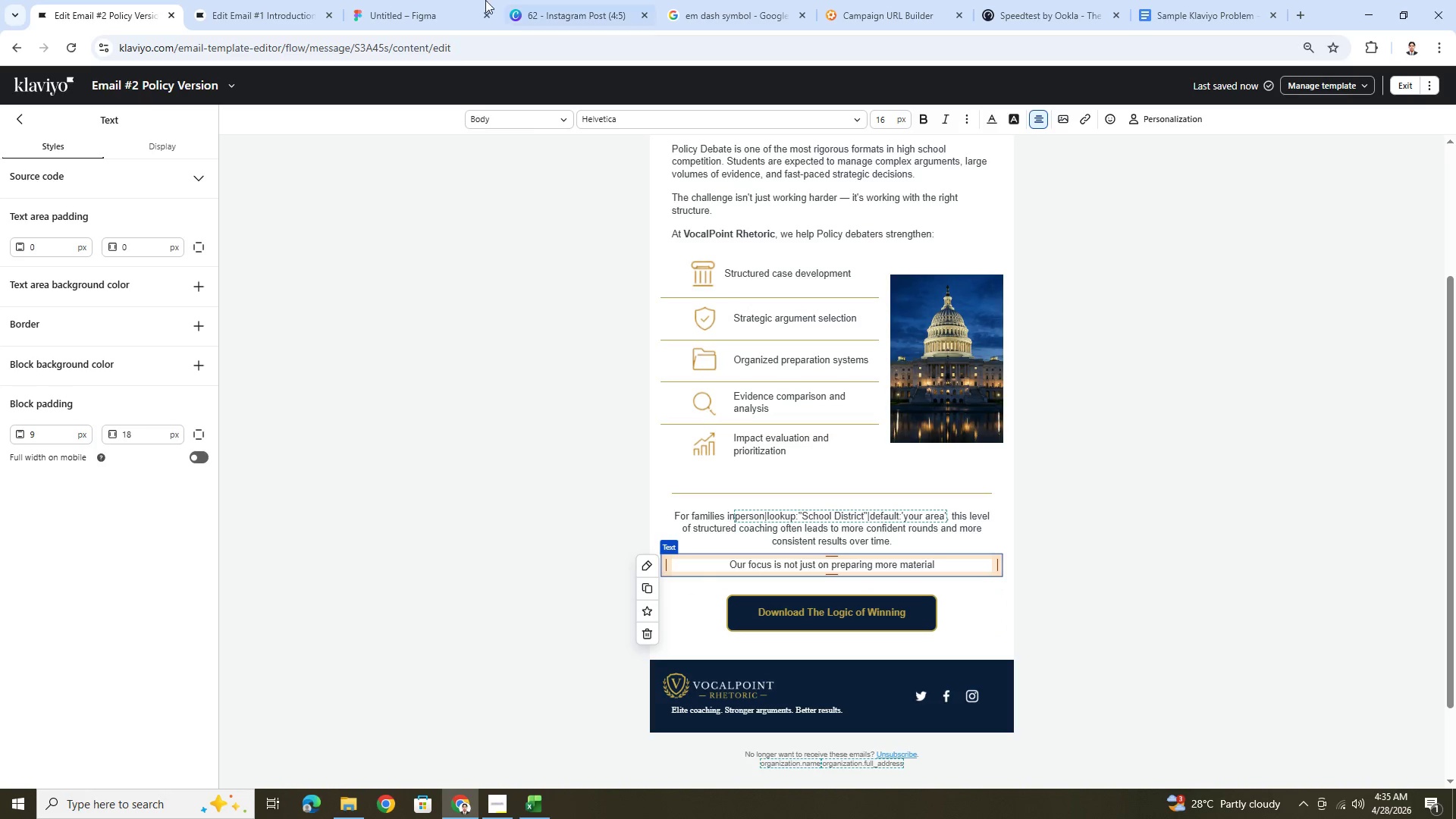 
mouse_move([243, 8])
 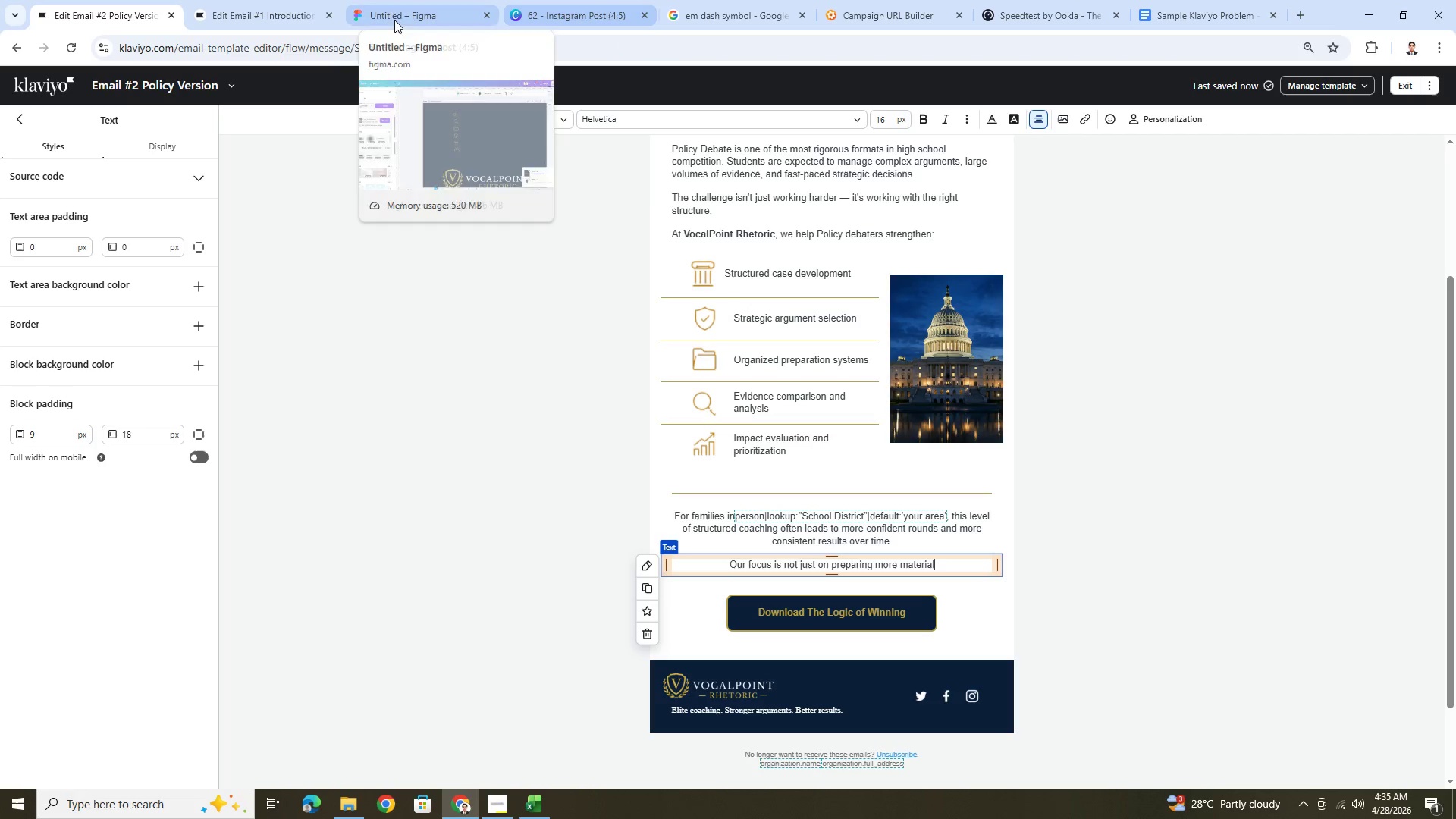 
mouse_move([764, 20])
 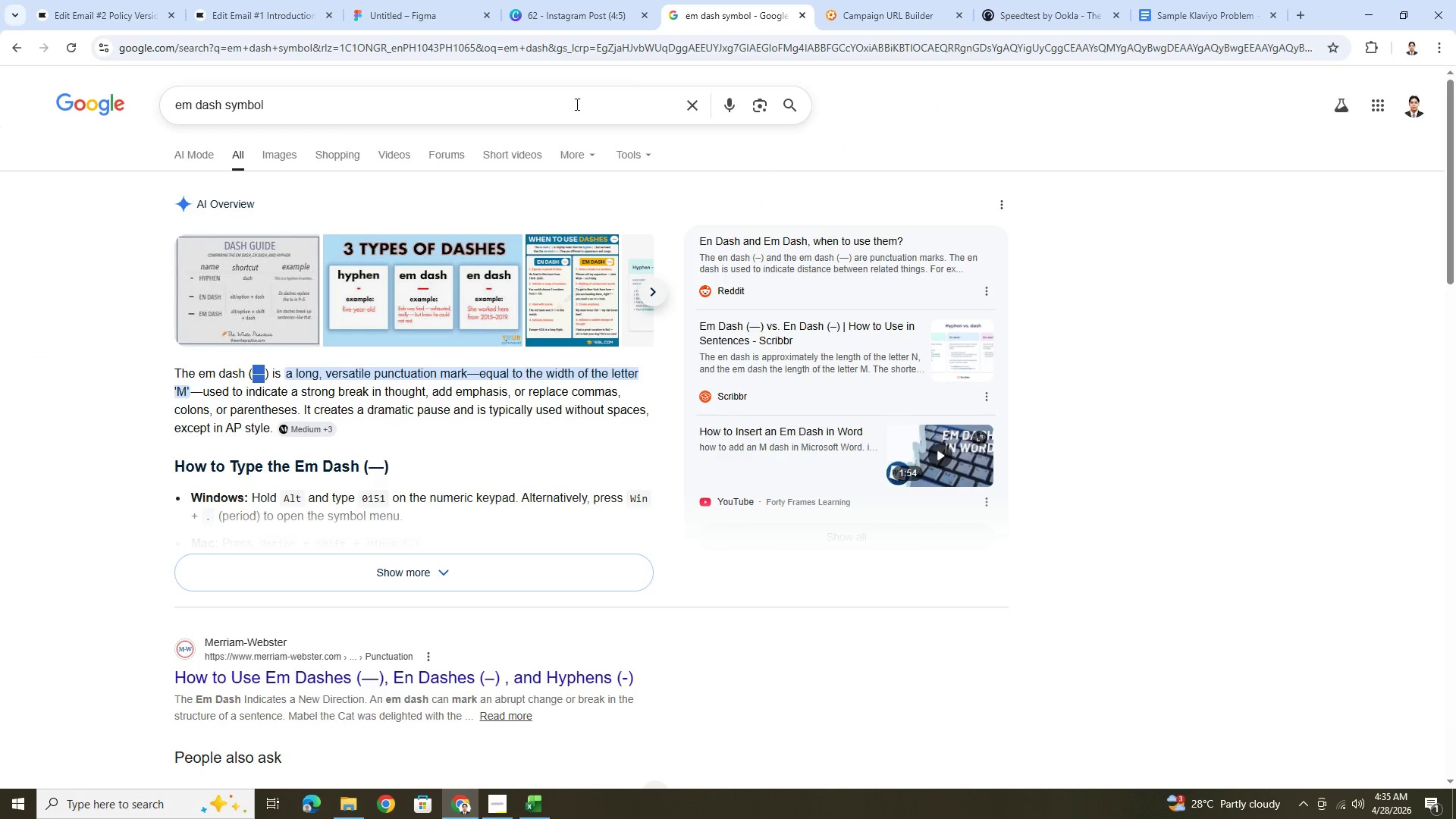 
key(Control+C)
 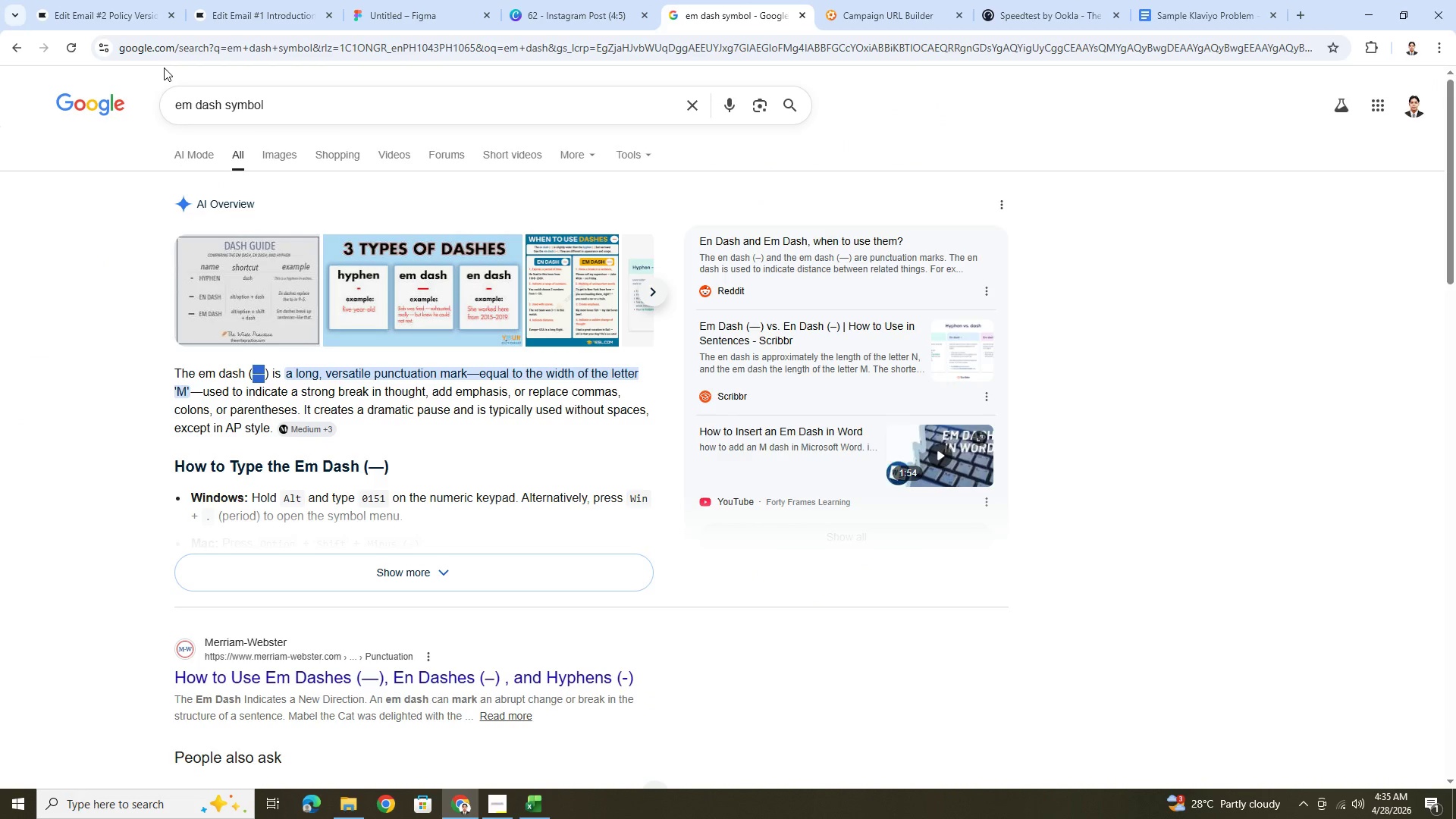 
key(Control+C)
 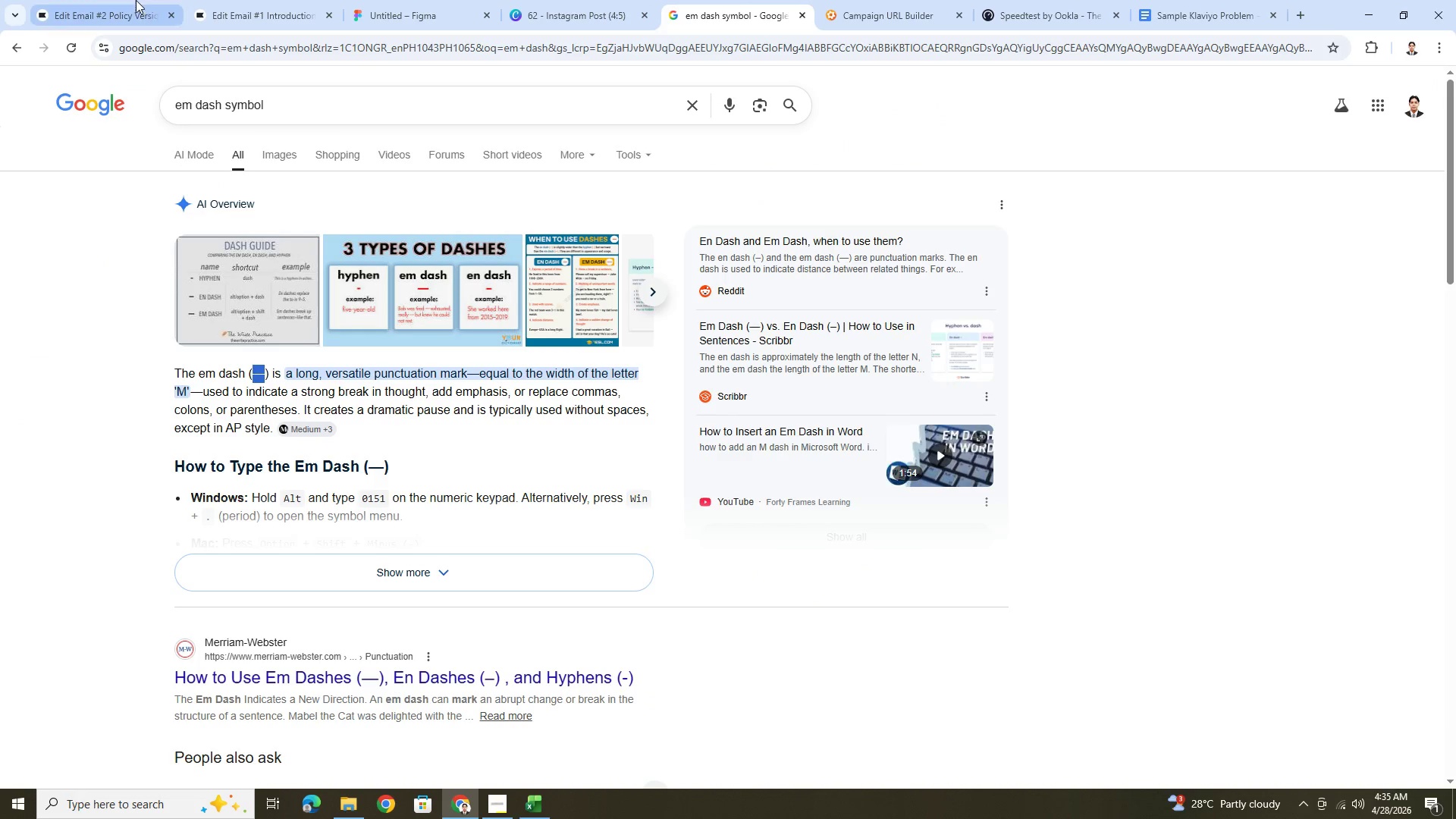 
left_click([134, 0])
 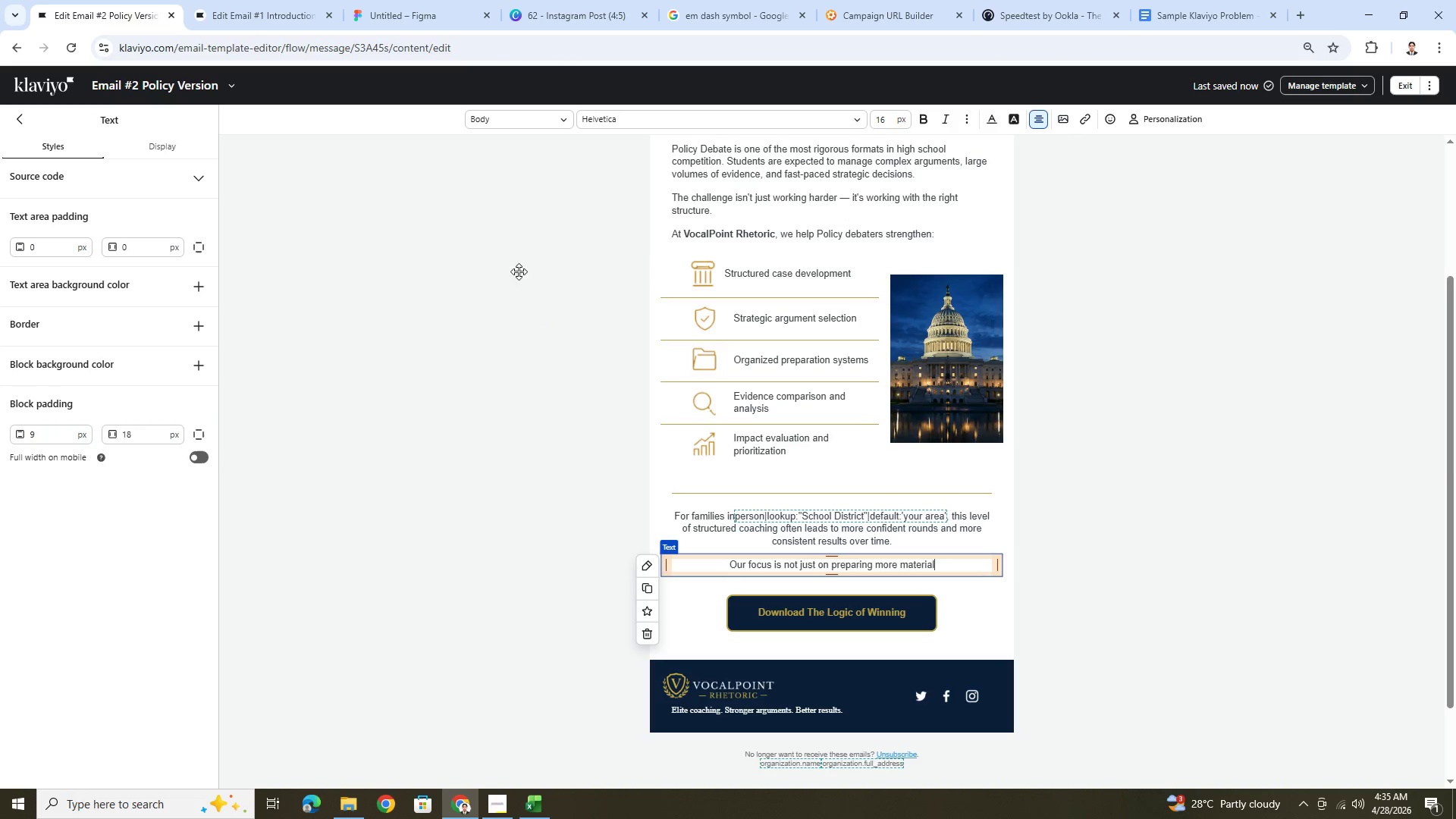 
key(Control+V)
 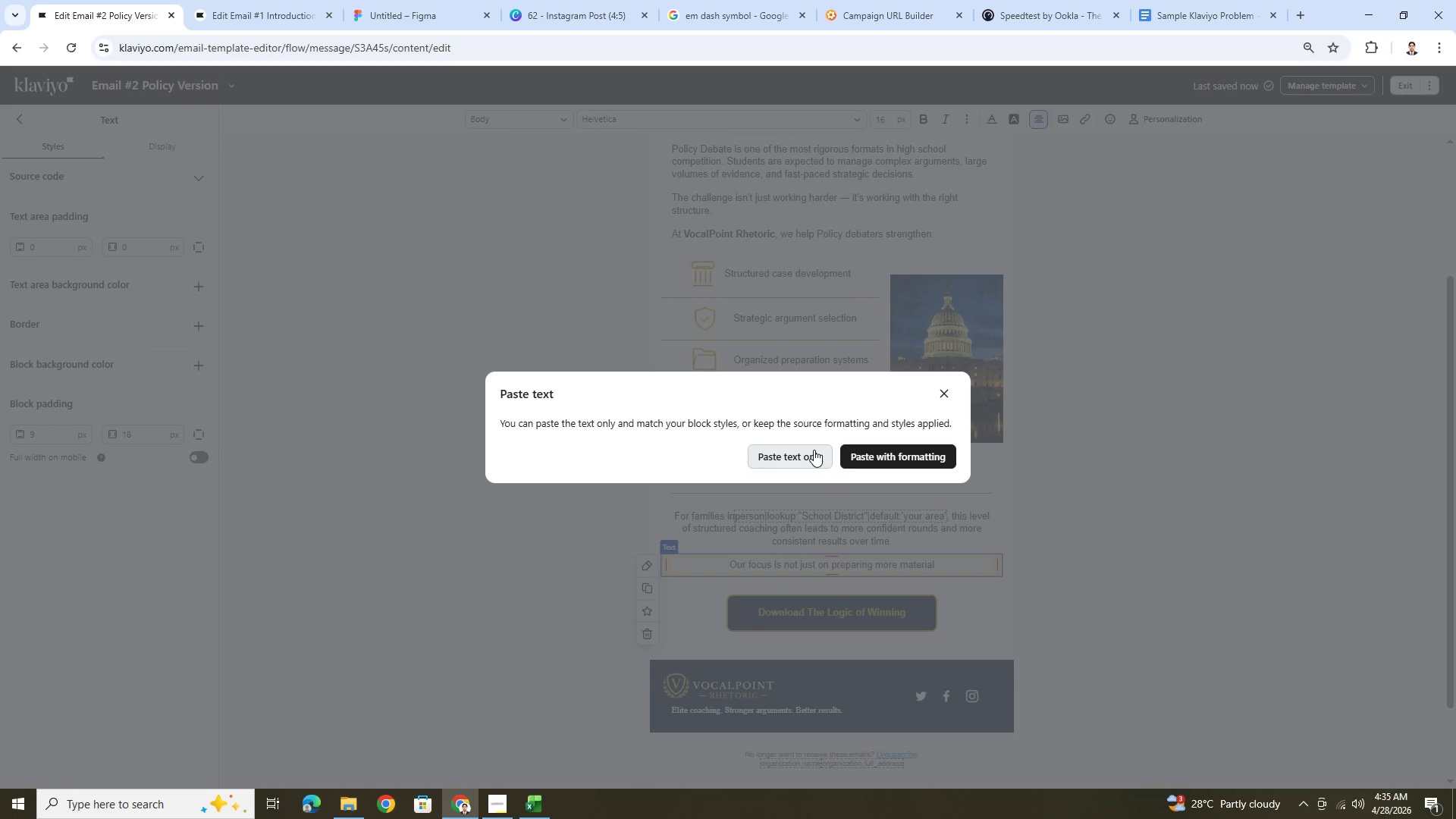 
left_click([813, 450])
 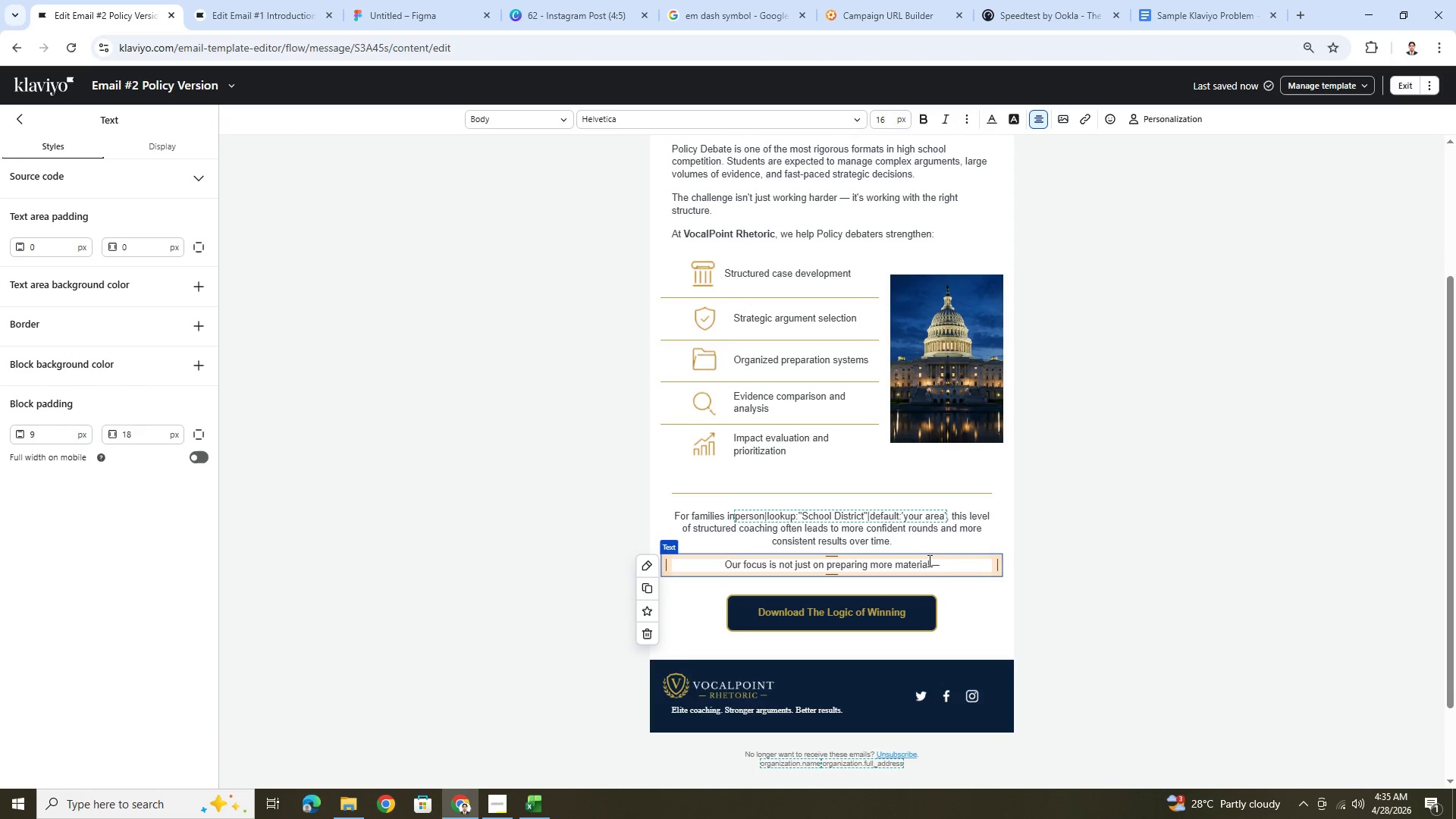 
left_click([929, 565])
 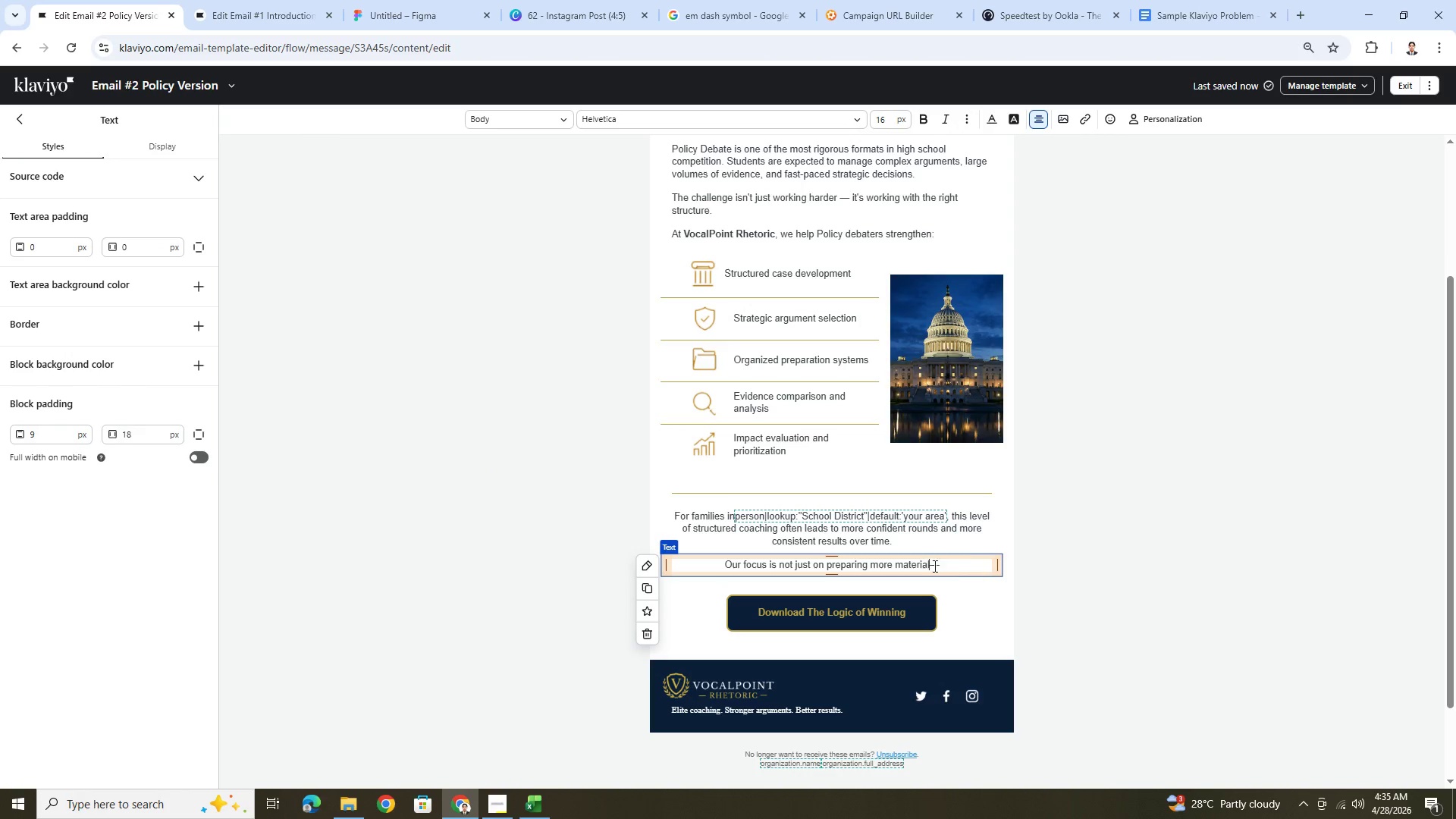 
key(Space)
 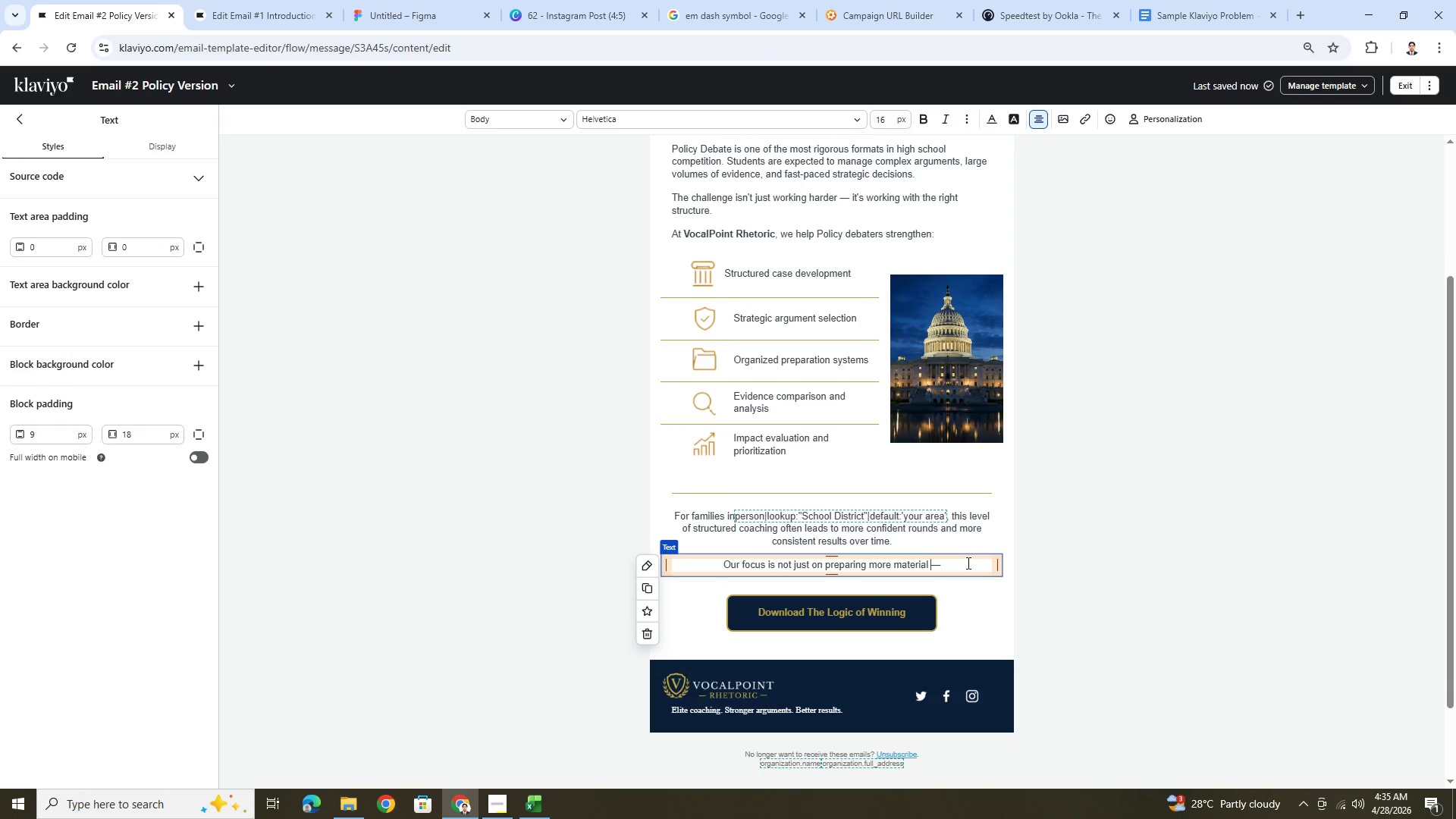 
double_click([967, 563])
 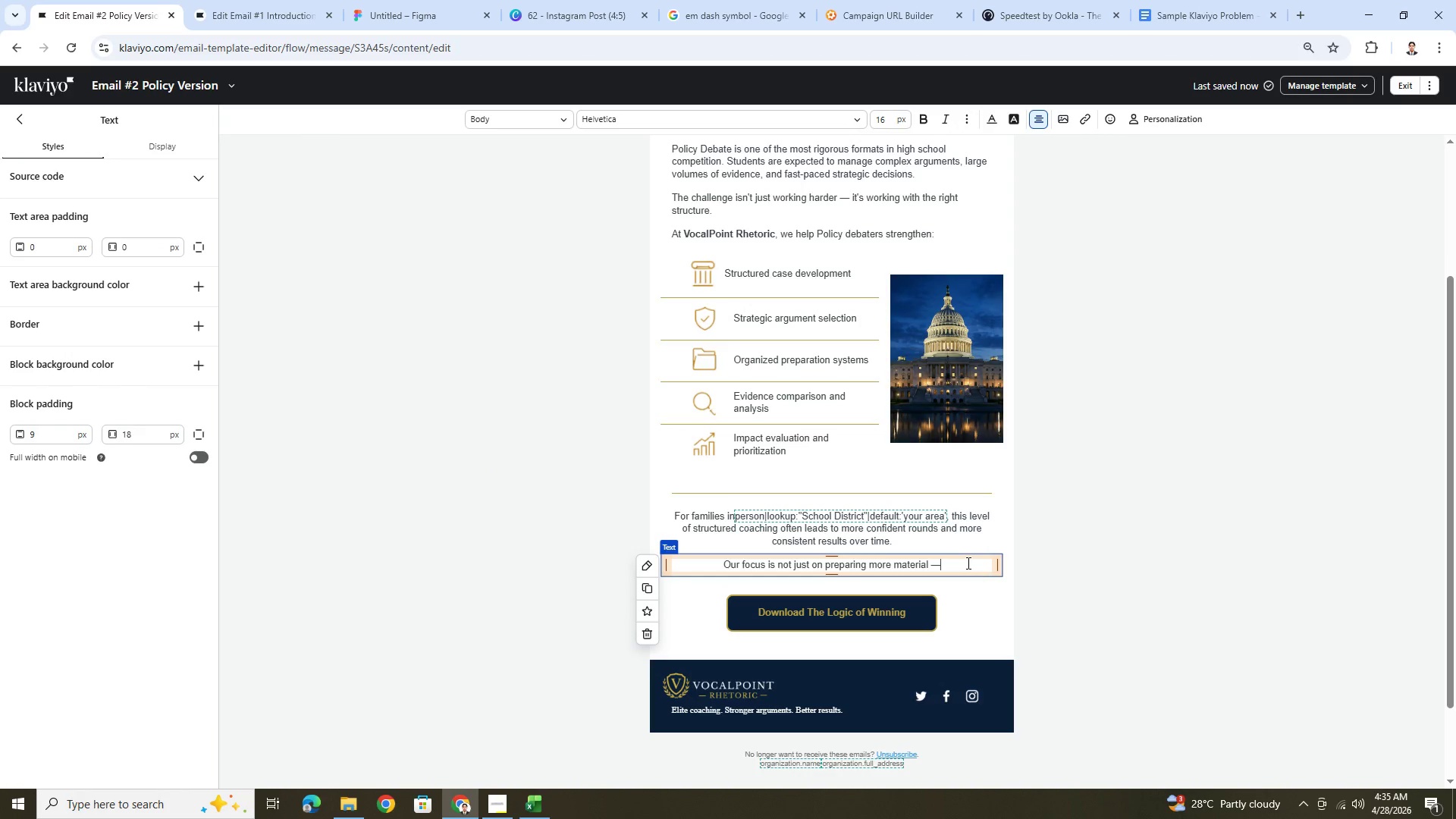 
type( but on helping students use it effectively,.)
 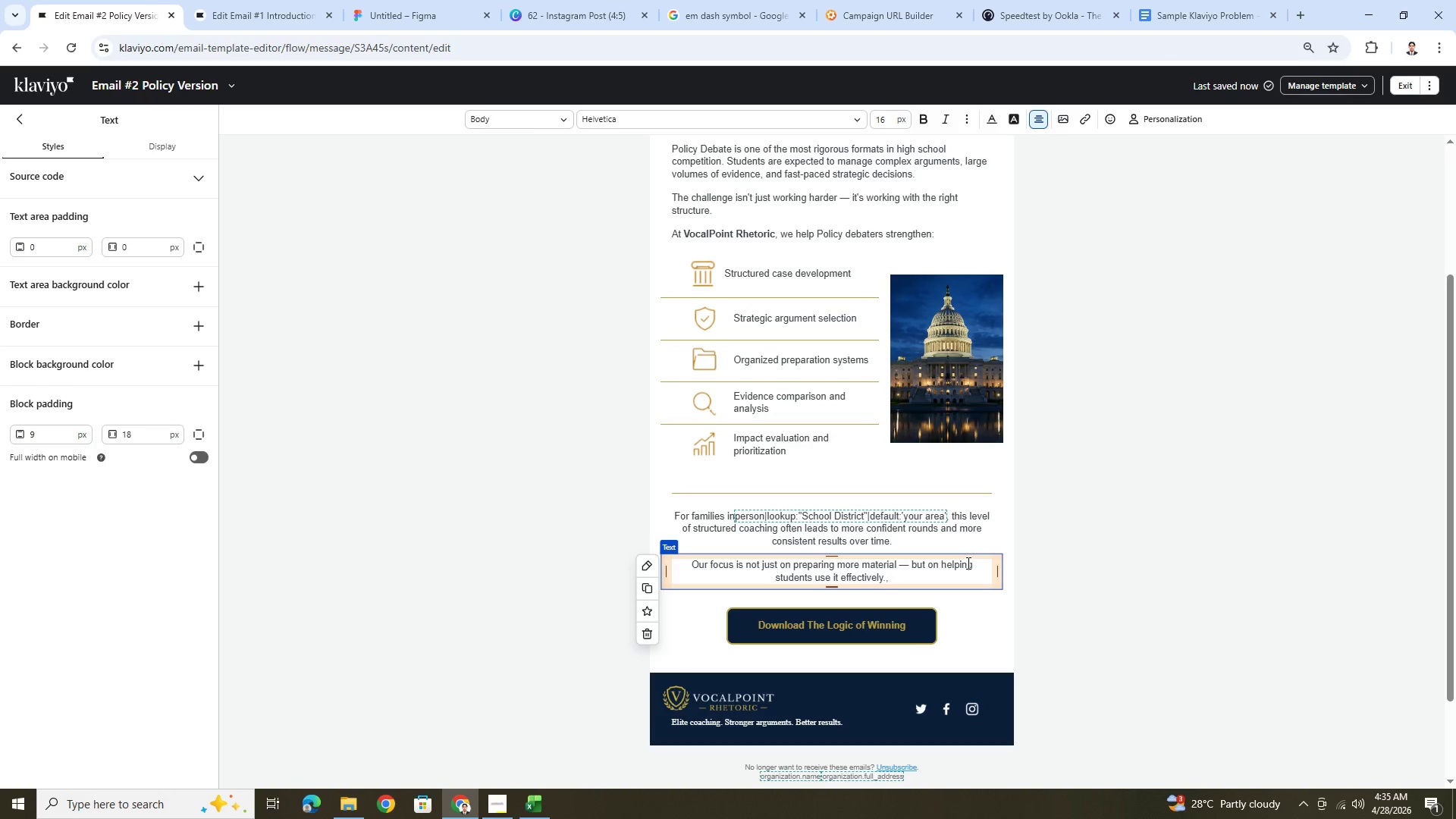 
left_click([1081, 583])
 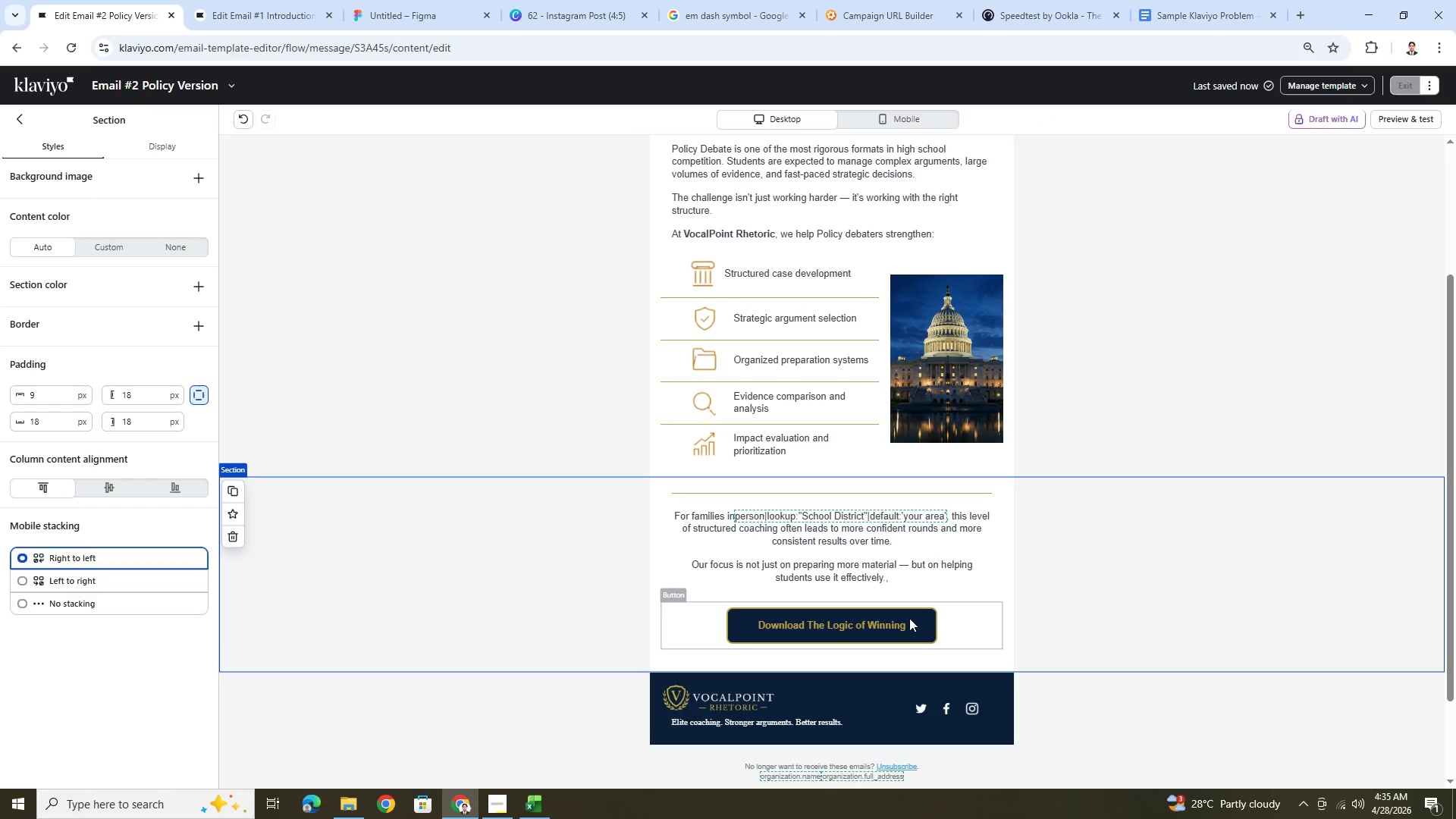 
left_click([909, 618])
 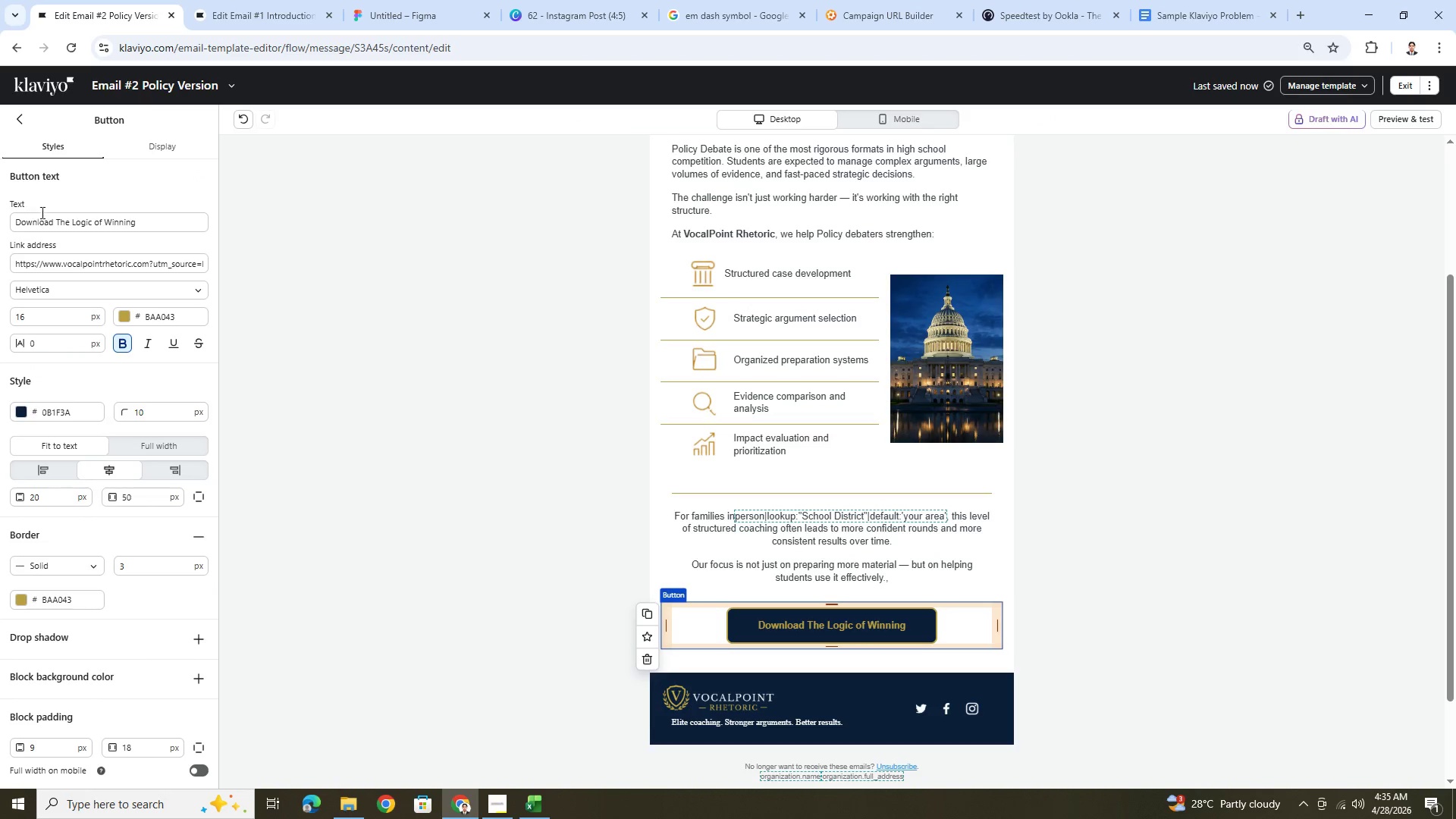 
double_click([46, 218])
 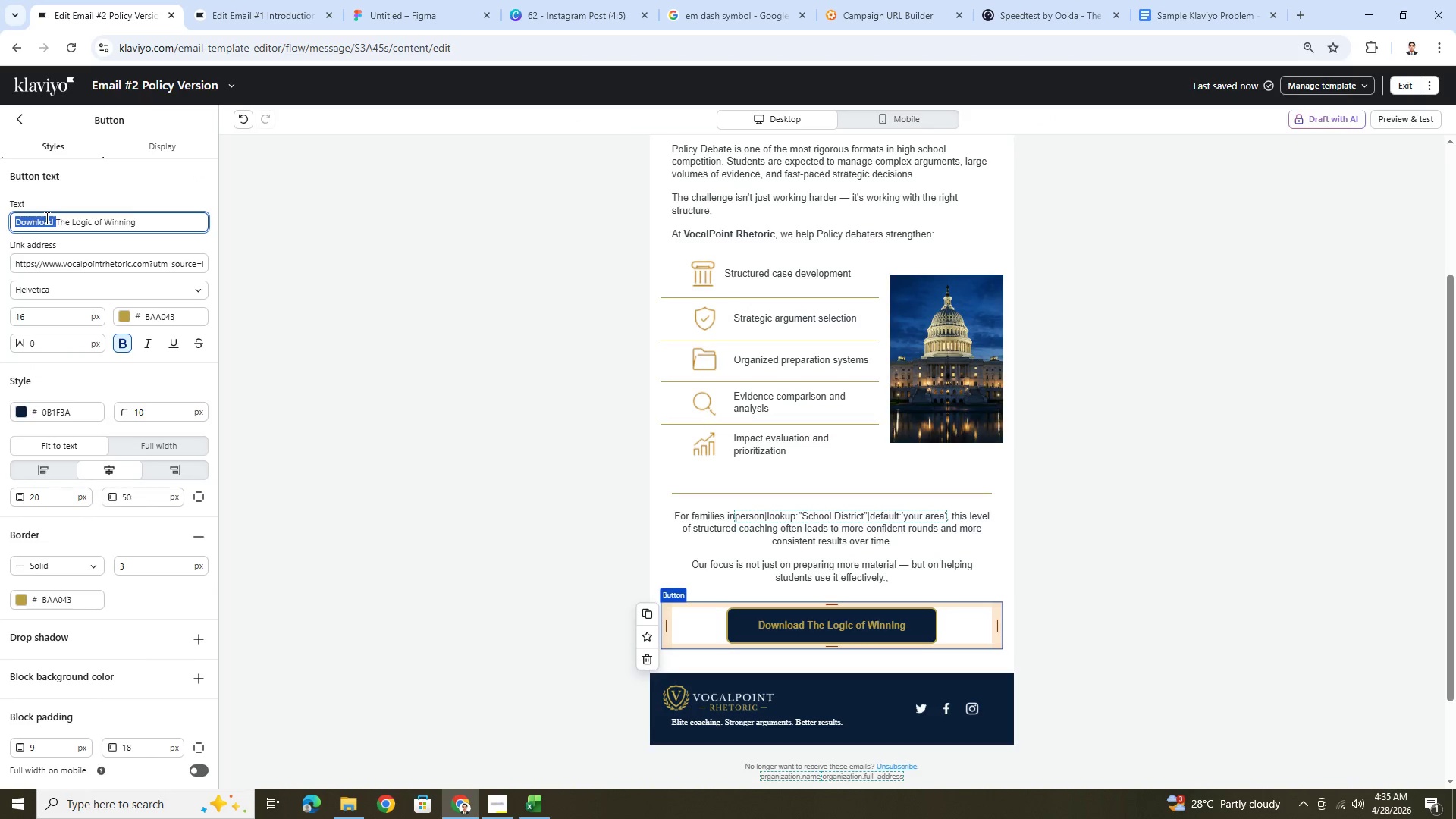 
triple_click([46, 218])
 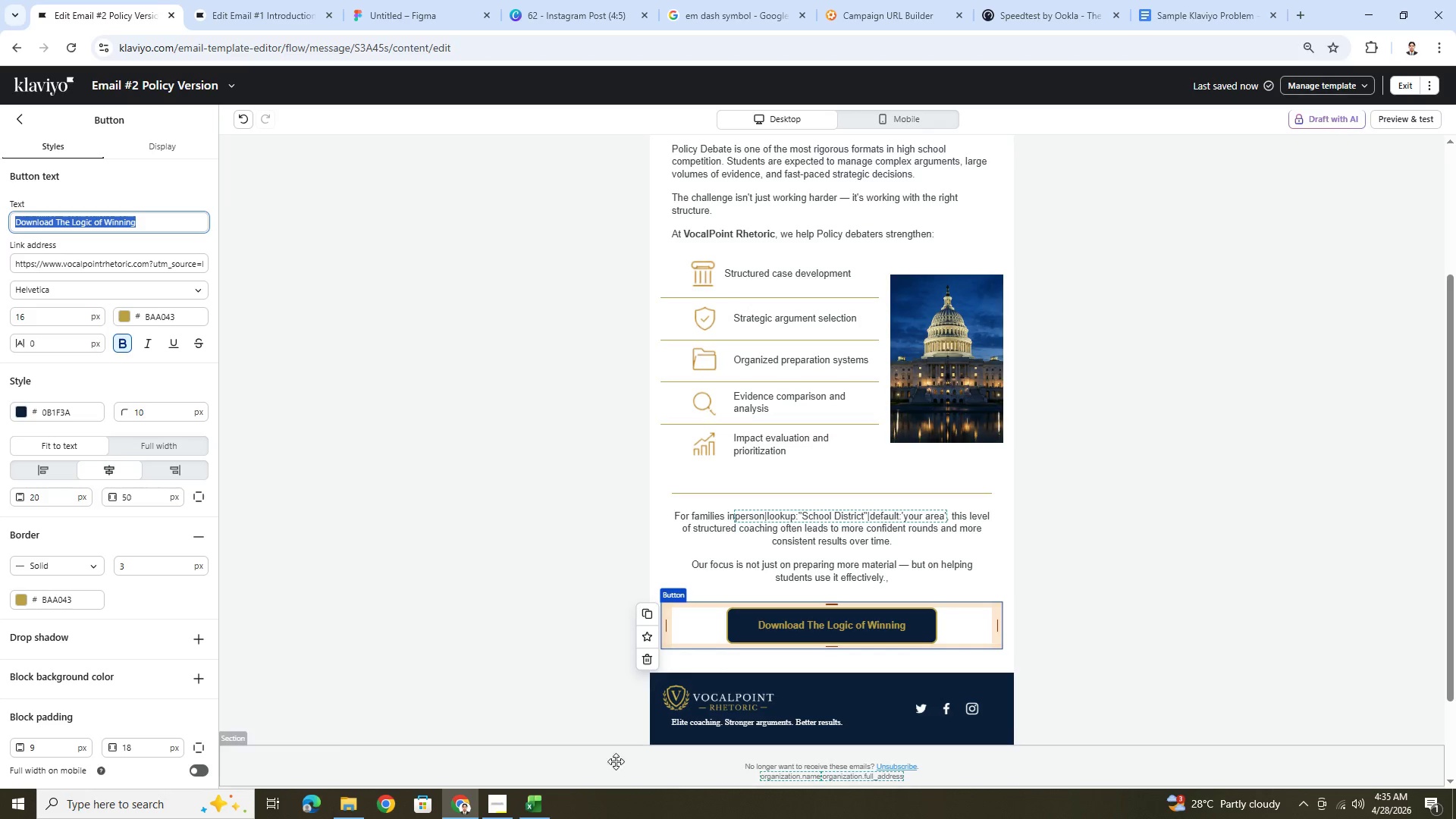 
left_click([496, 800])